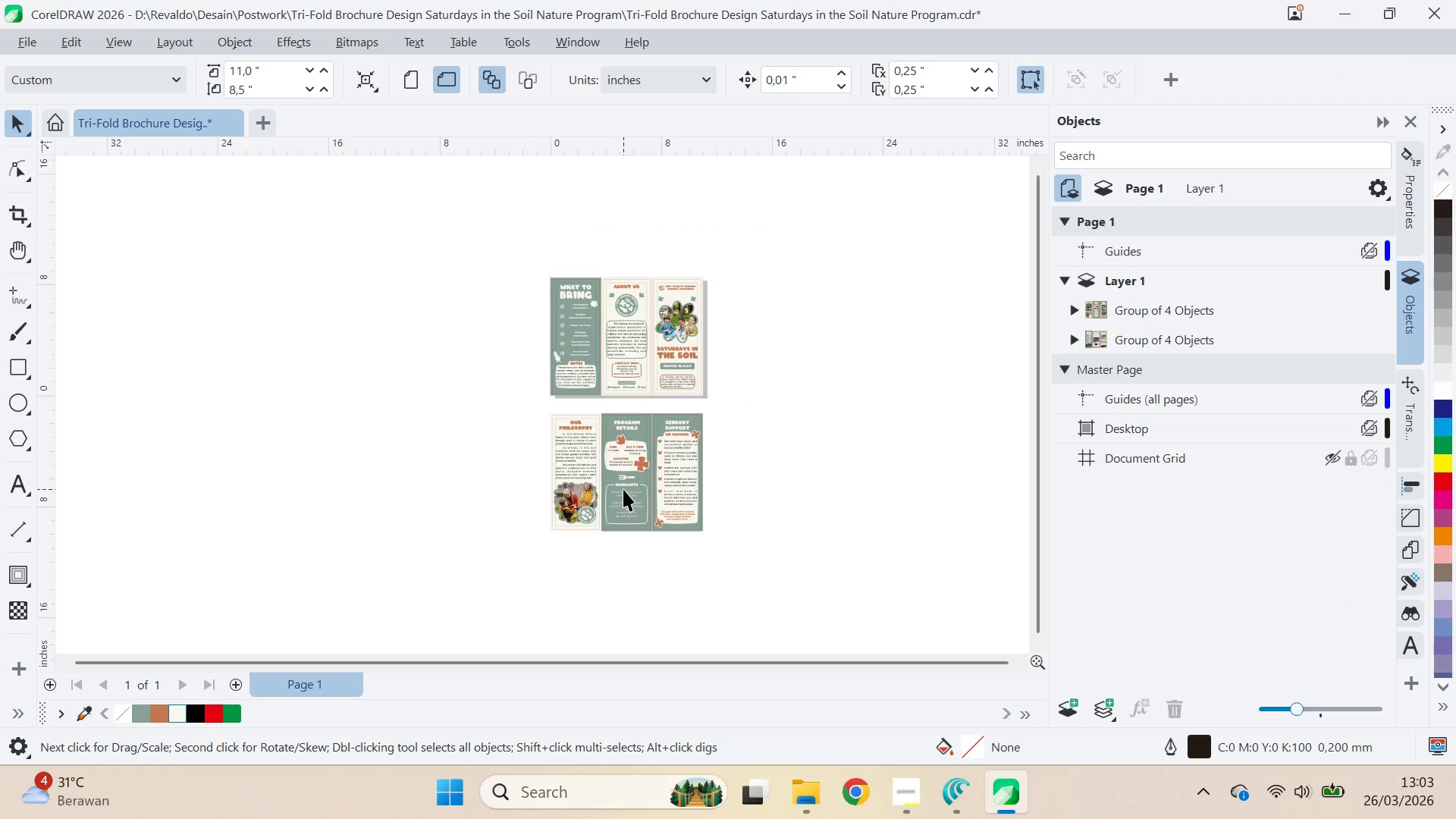 
left_click_drag(start_coordinate=[623, 489], to_coordinate=[626, 482])
 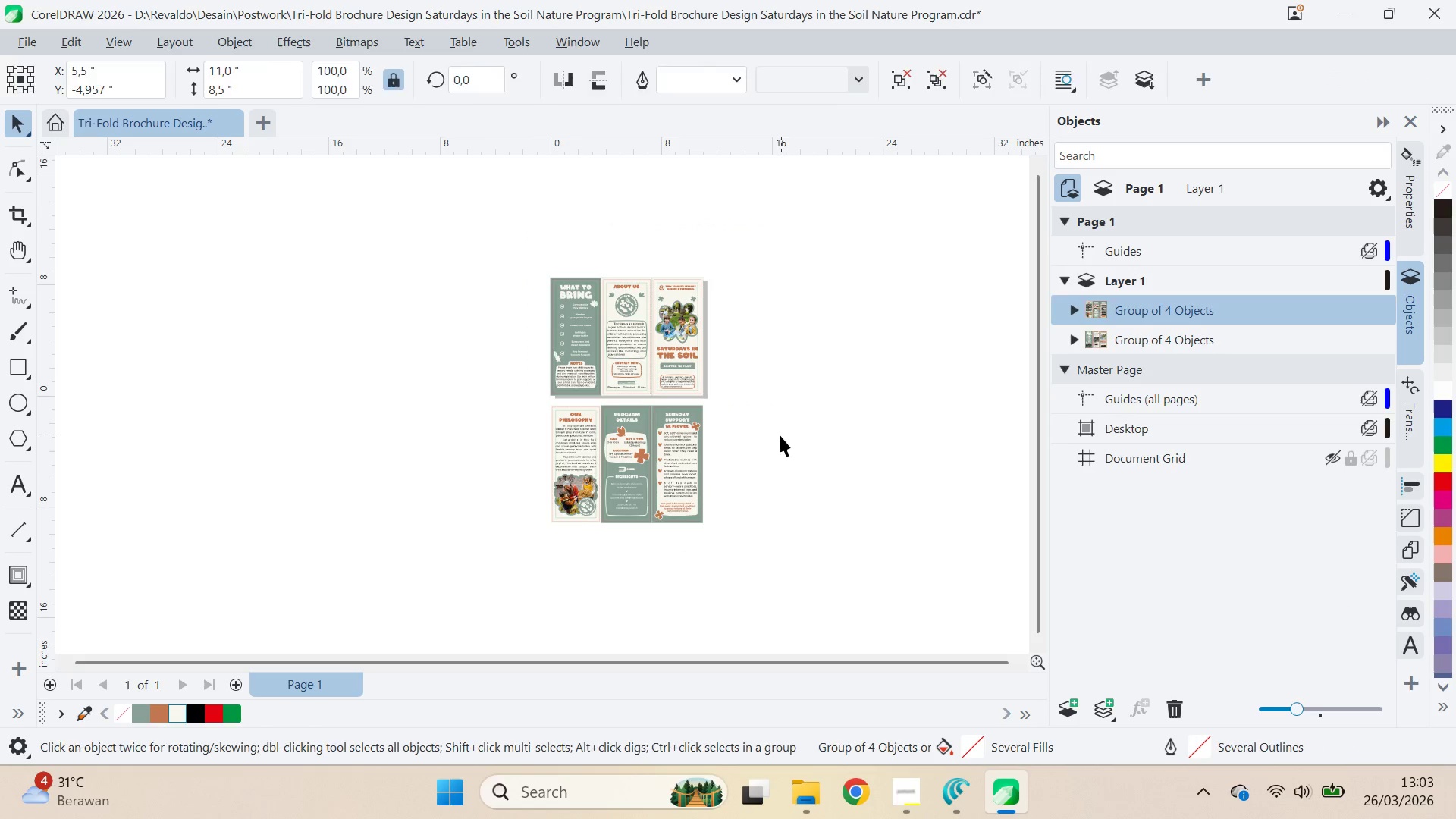 
hold_key(key=ShiftLeft, duration=1.27)
 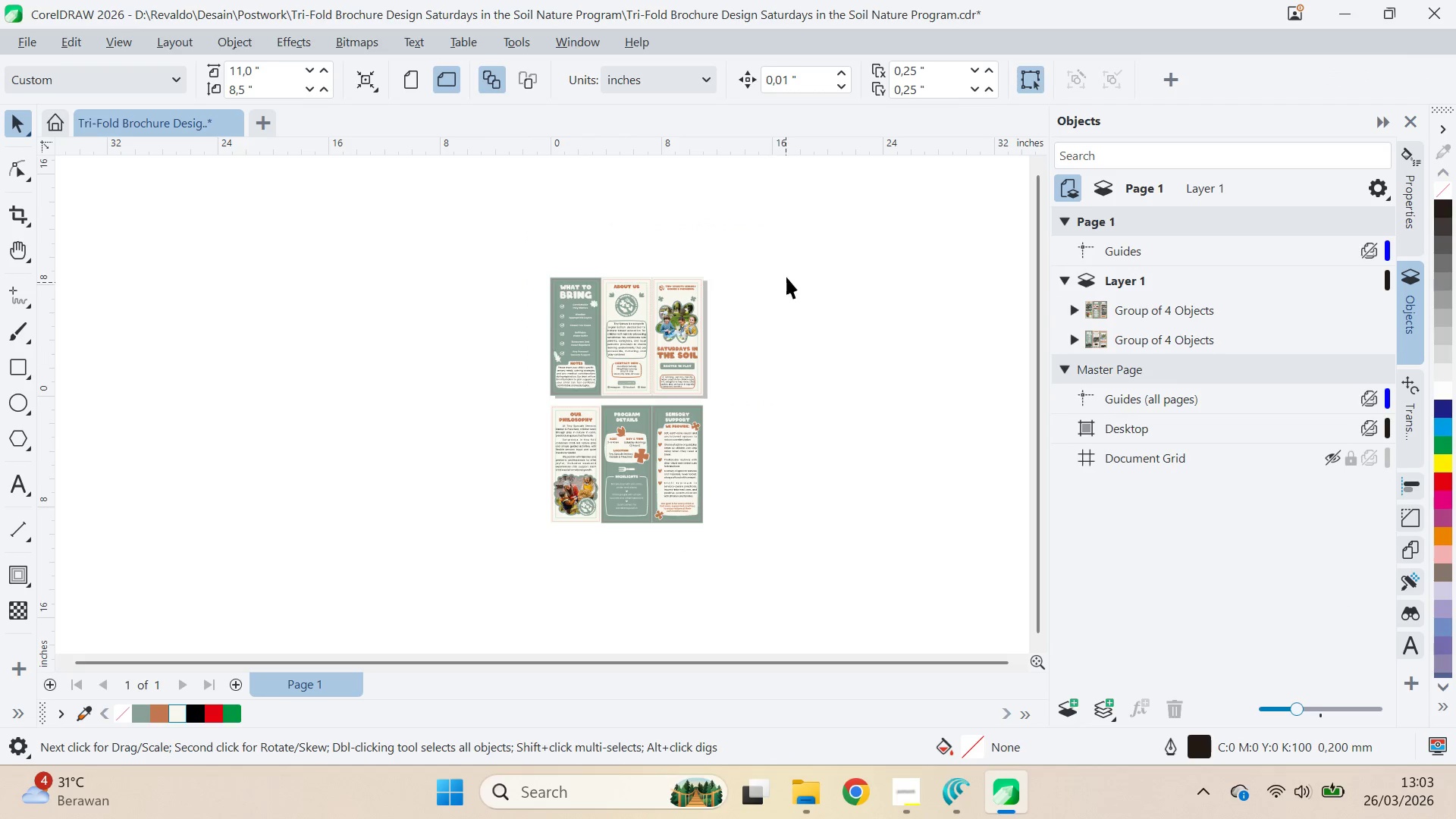 
left_click_drag(start_coordinate=[792, 259], to_coordinate=[490, 573])
 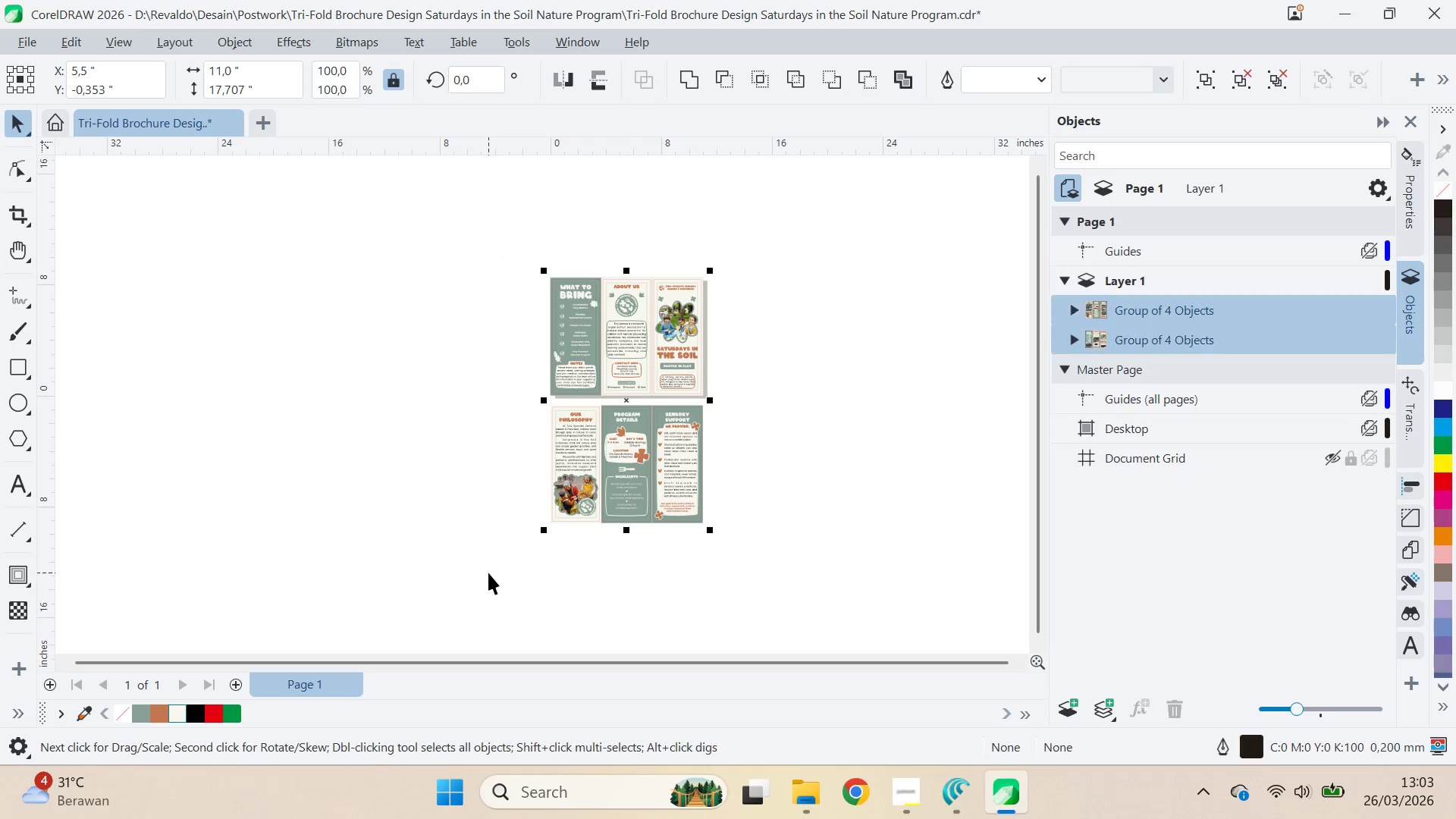 
key(Control+S)
 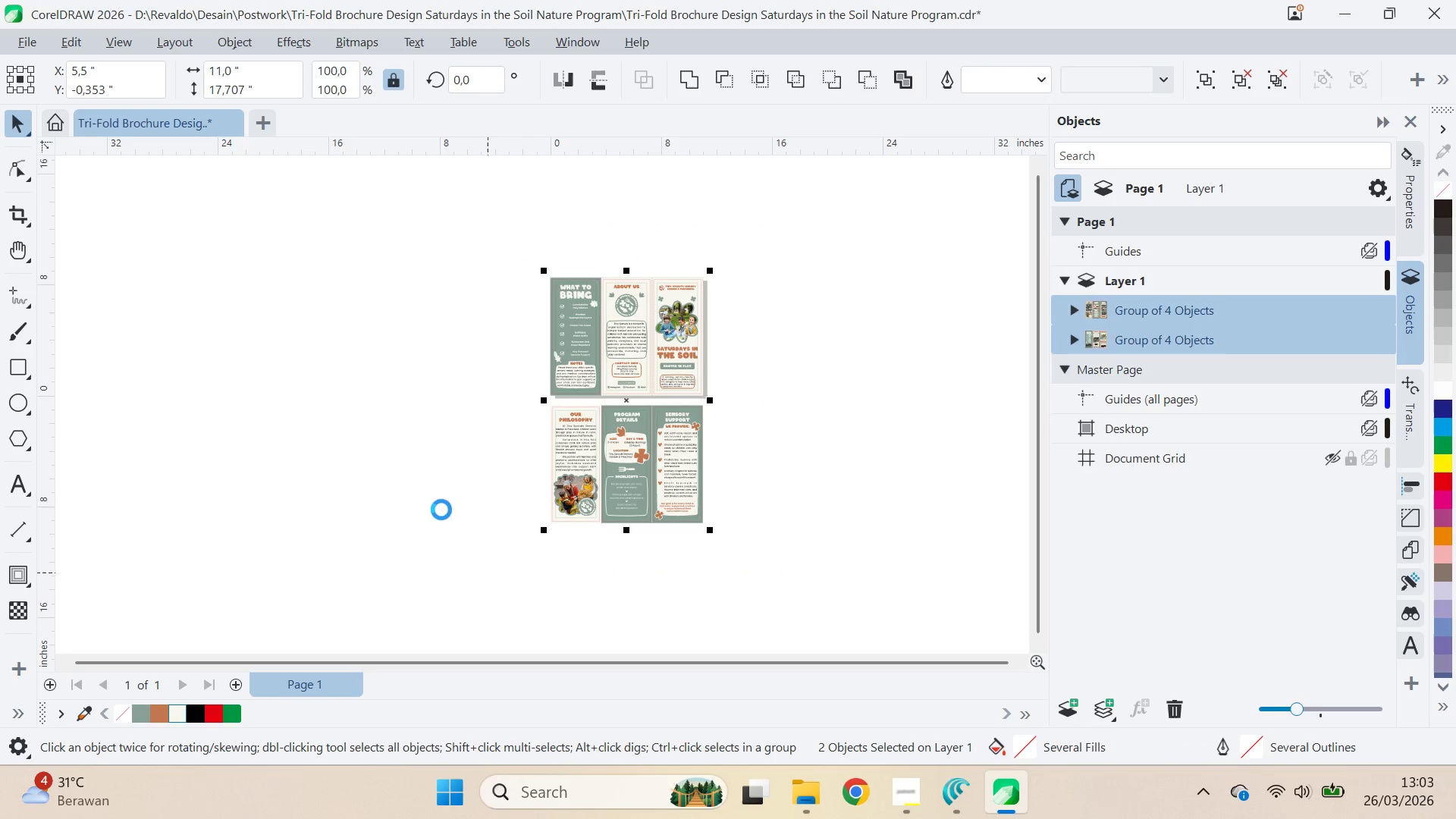 
hold_key(key=ControlLeft, duration=0.38)
 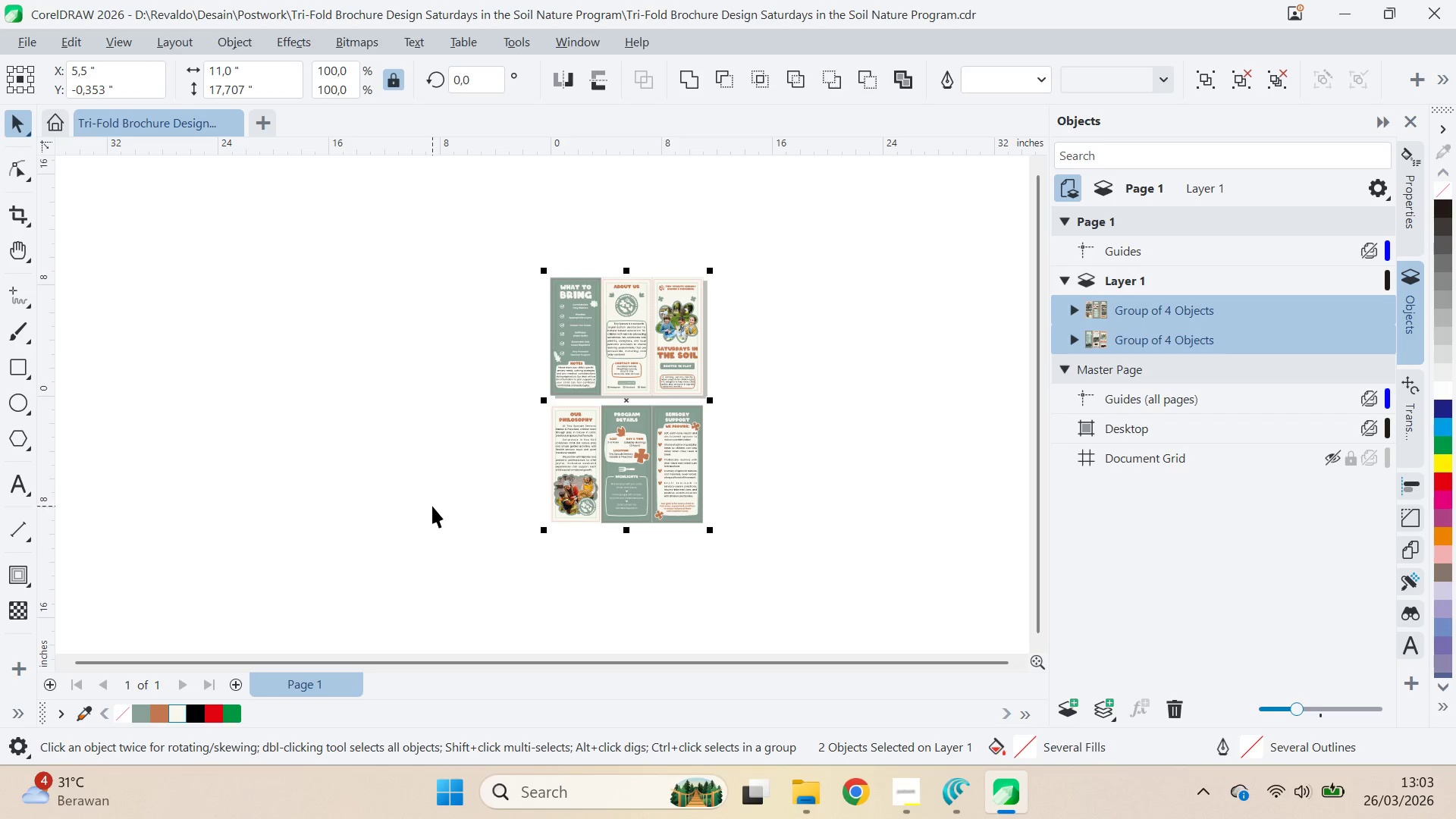 
key(Control+ControlLeft)
 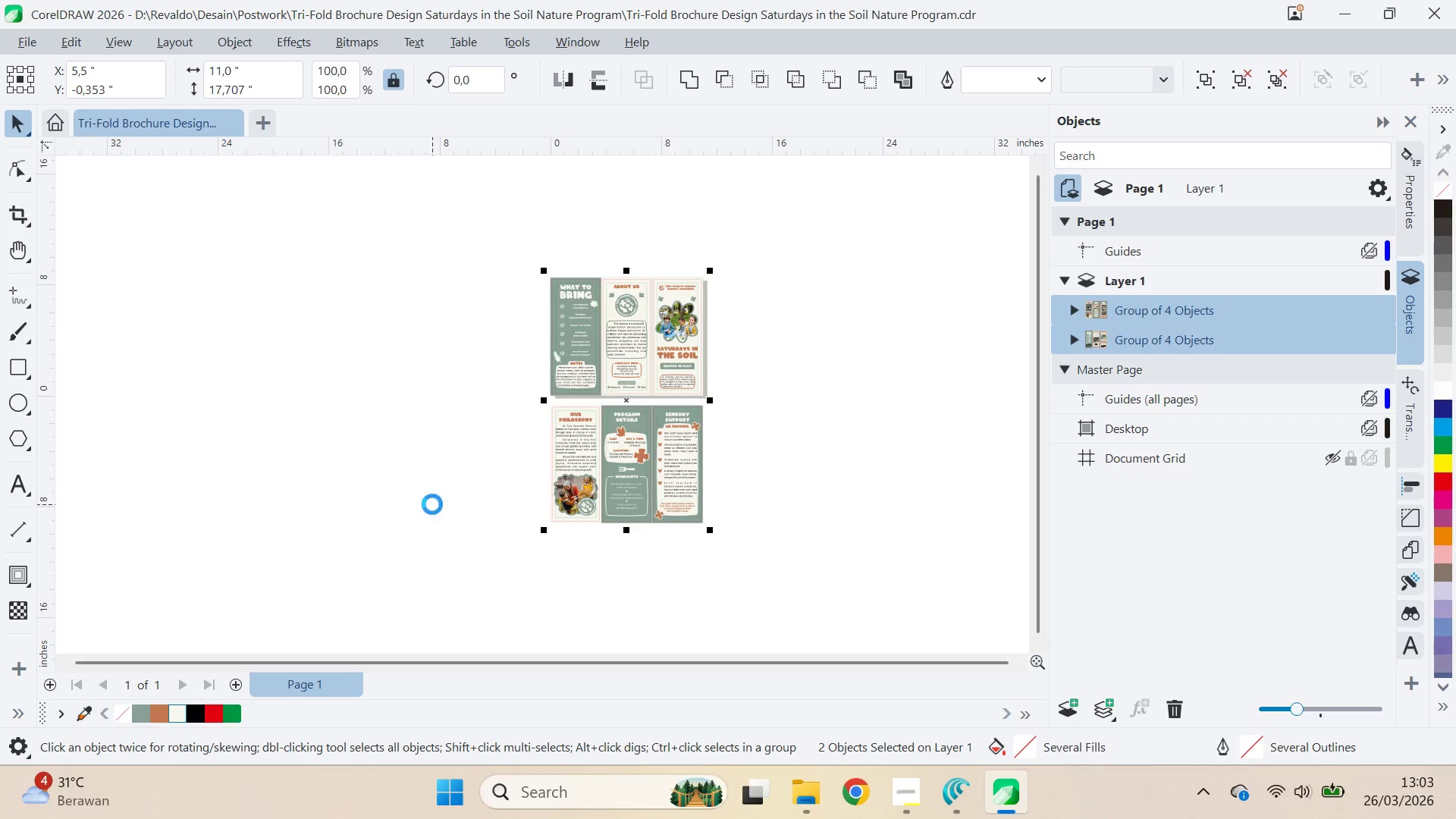 
key(Control+E)
 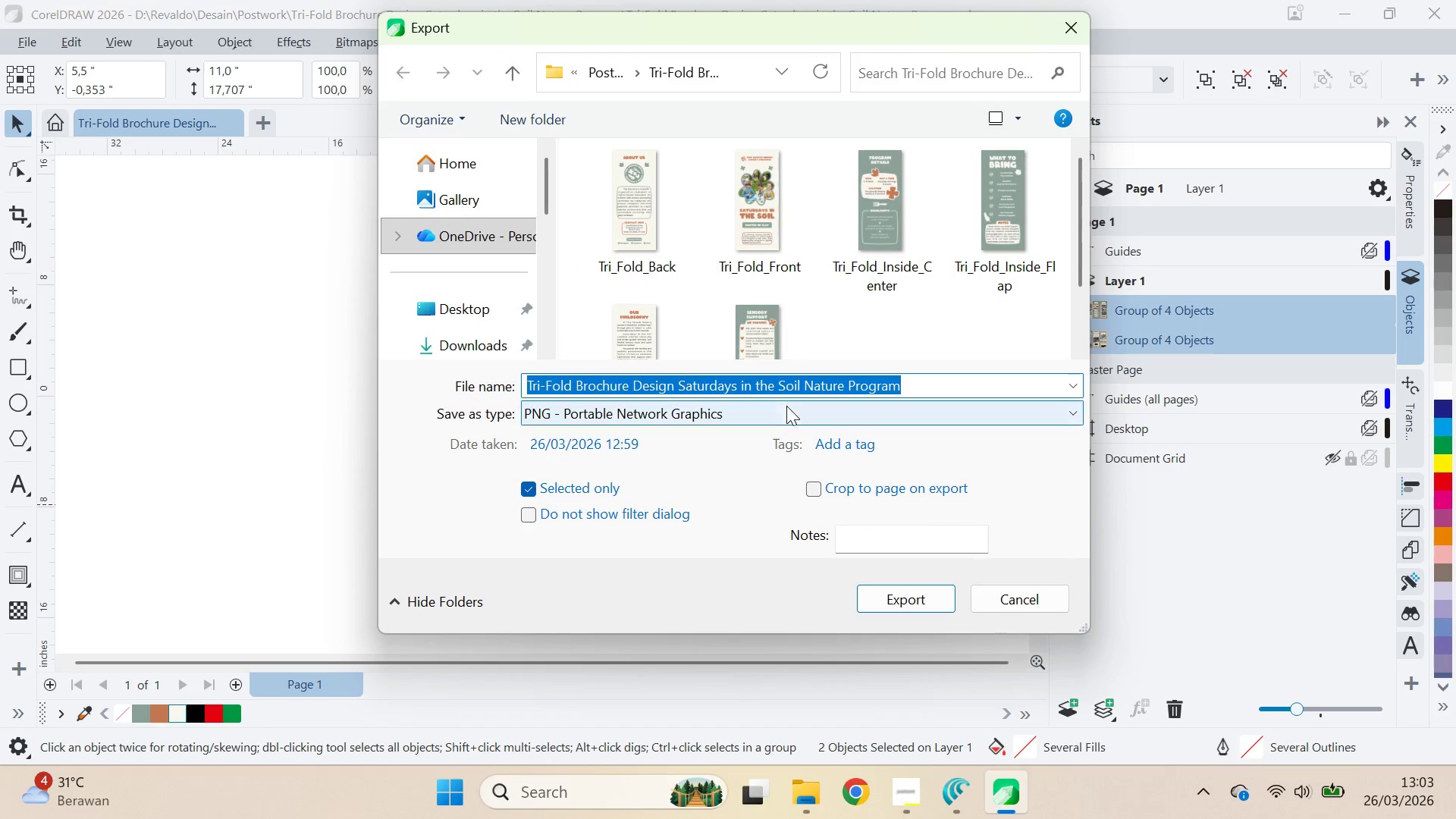 
left_click([784, 415])
 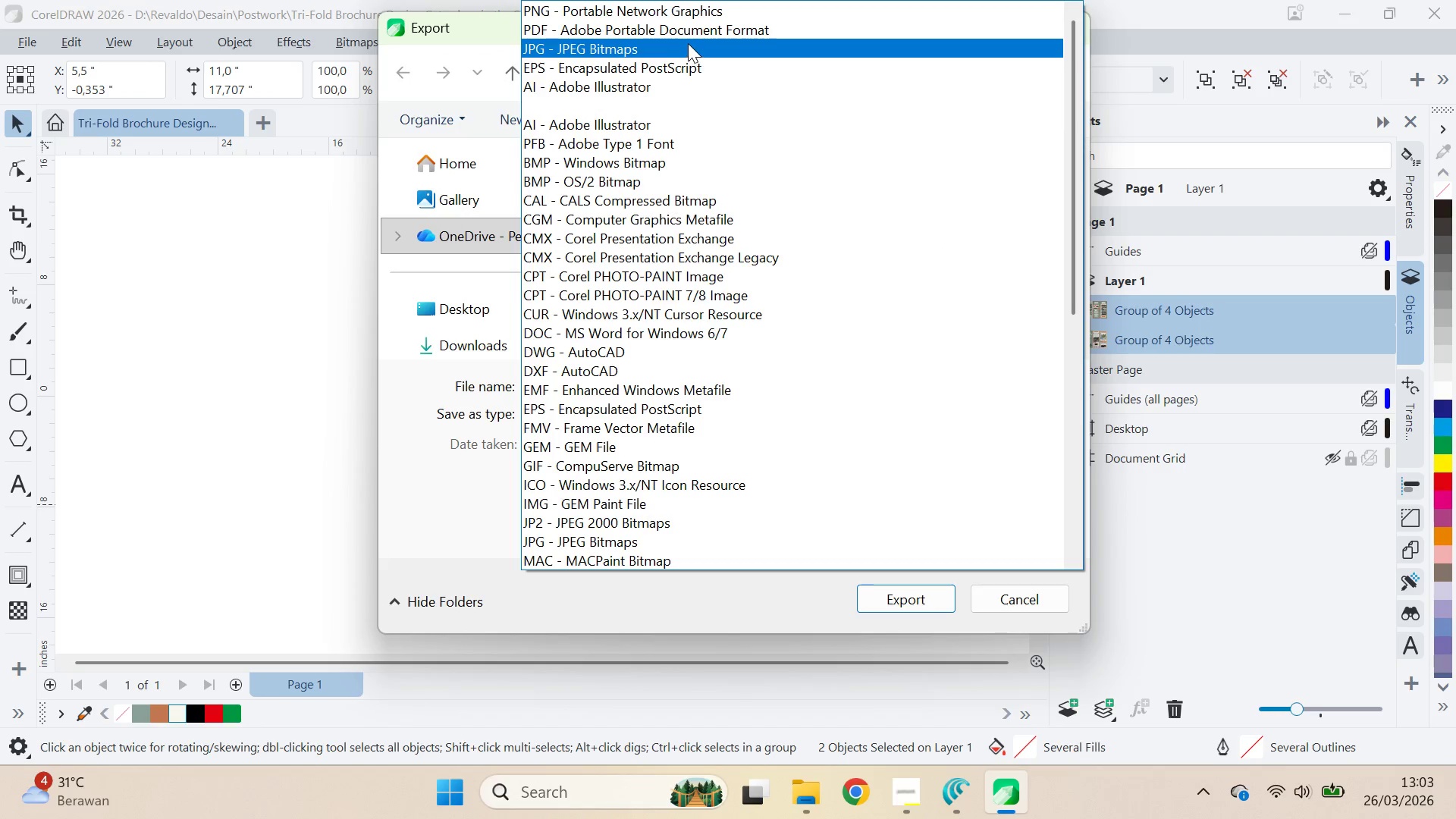 
left_click([695, 33])
 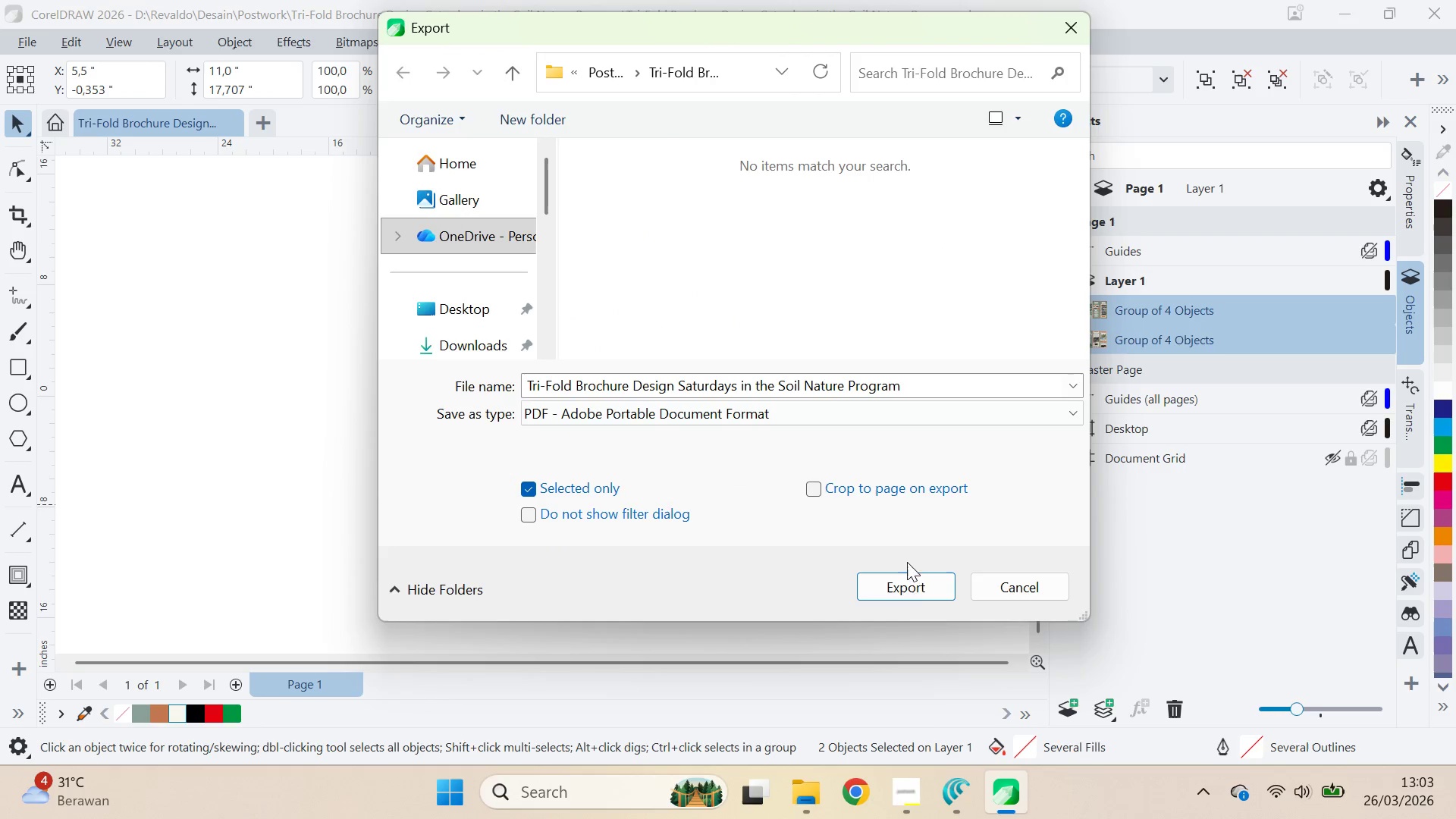 
left_click([917, 582])
 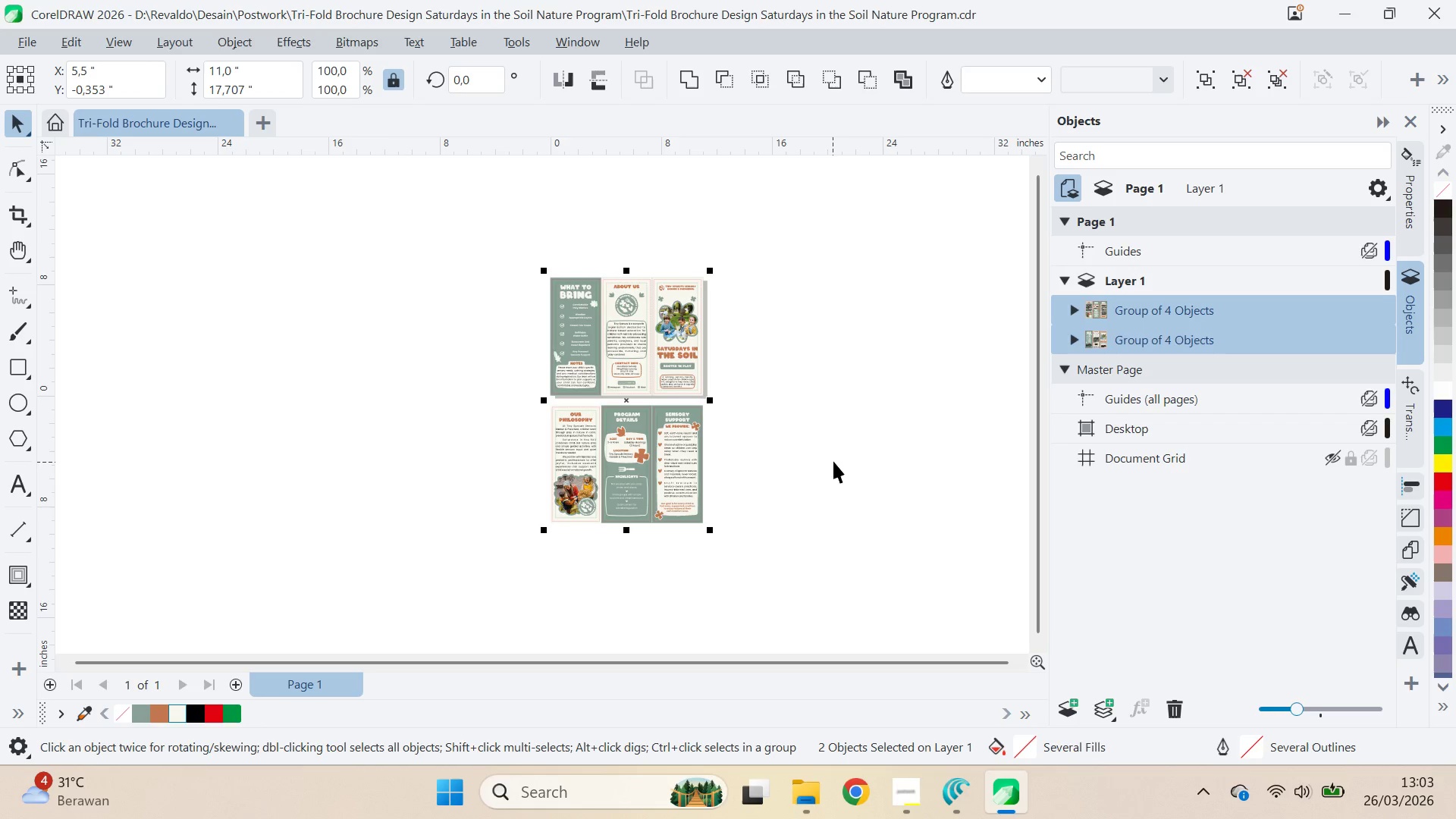 
wait(9.52)
 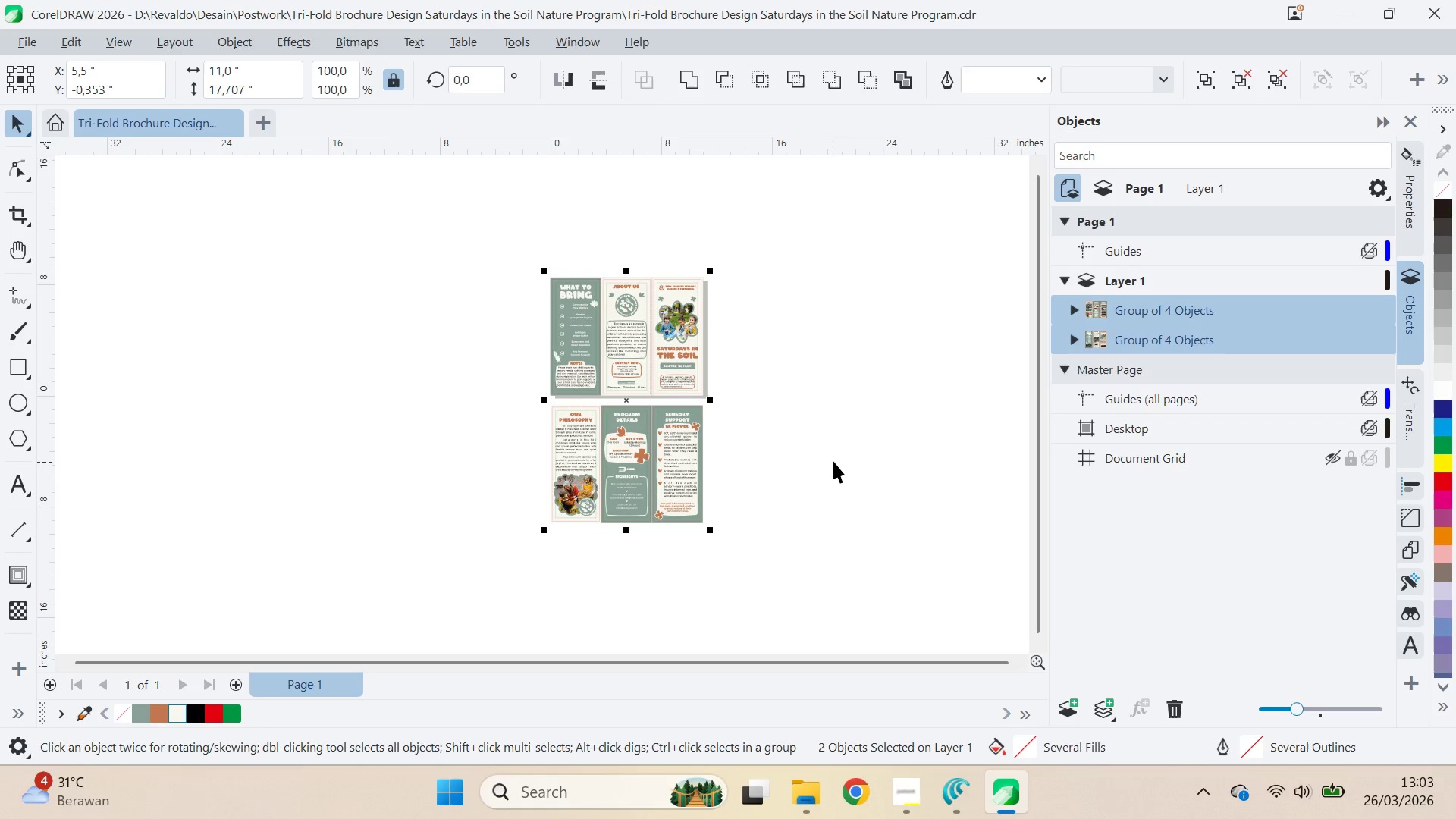 
left_click([698, 497])
 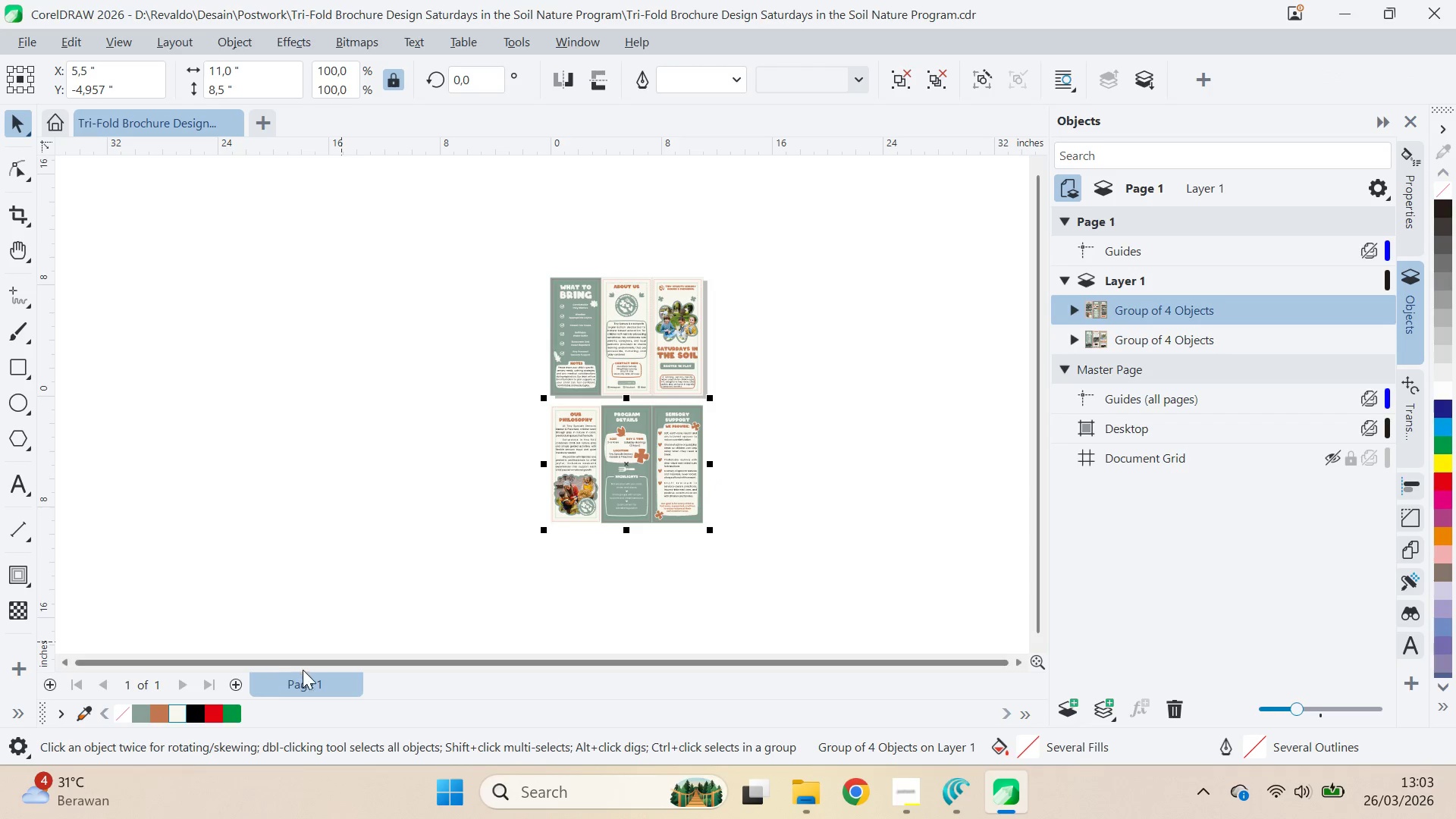 
hold_key(key=ControlLeft, duration=0.5)
 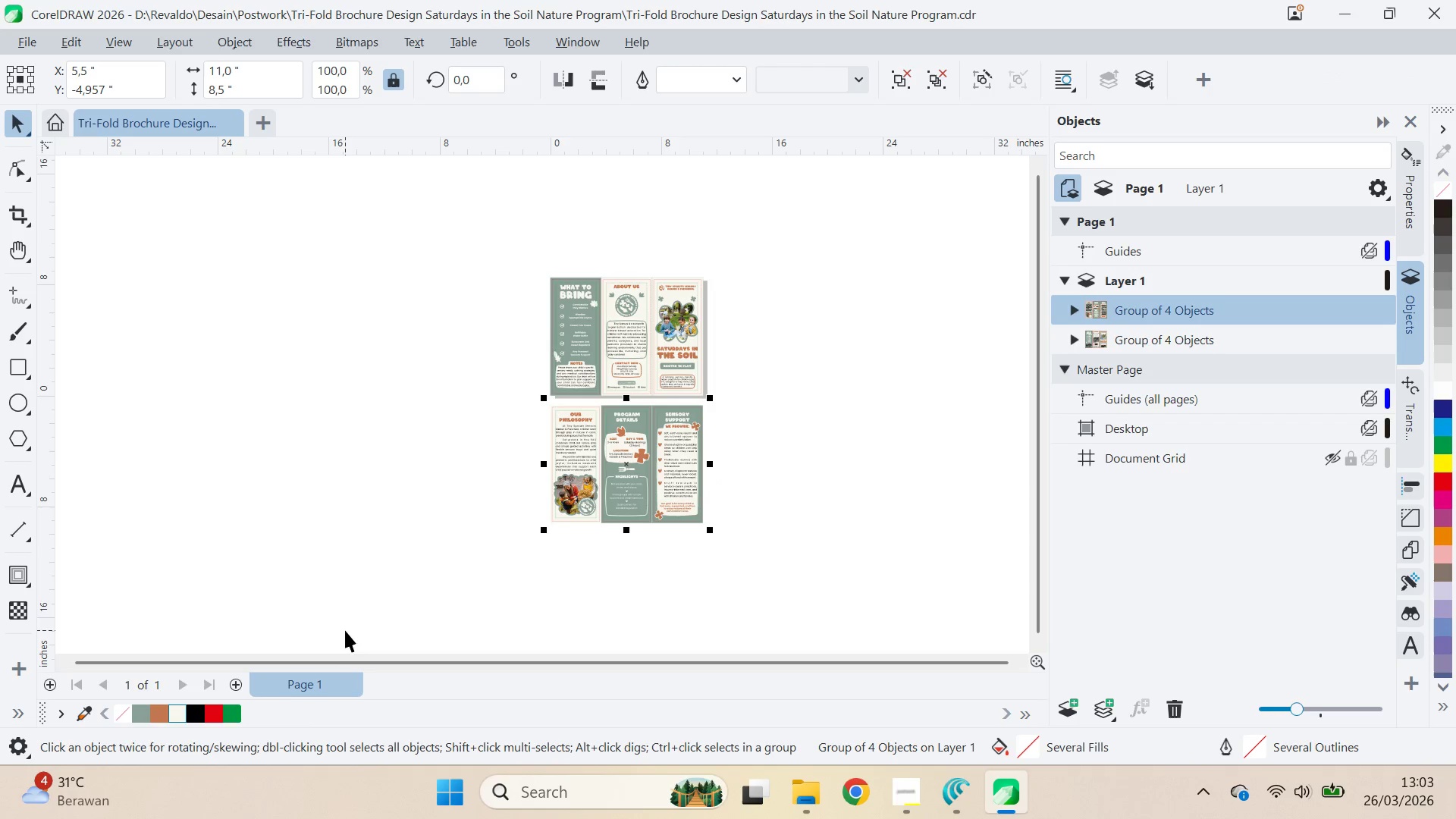 
hold_key(key=ControlLeft, duration=0.8)
 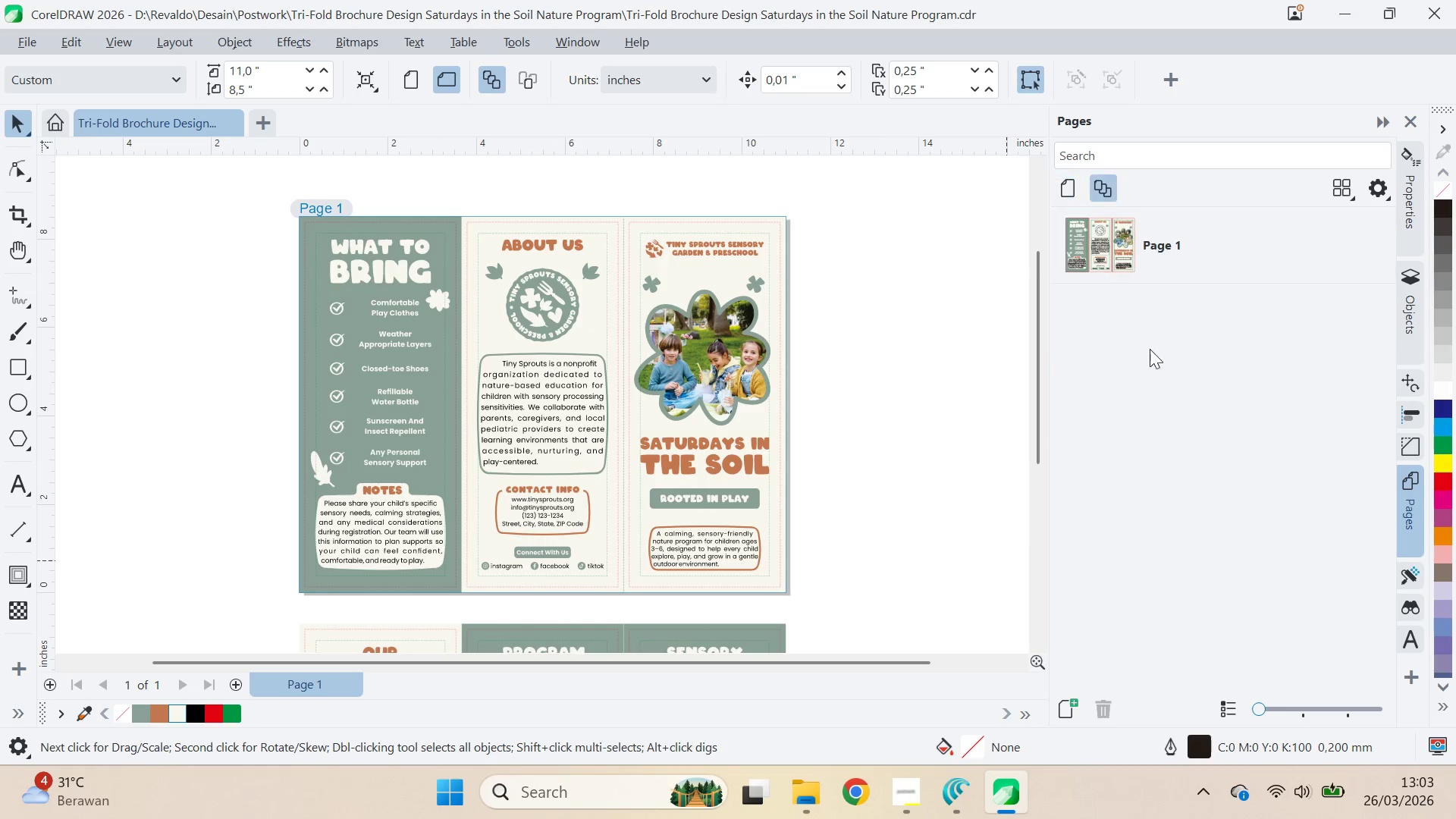 
left_click([1156, 351])
 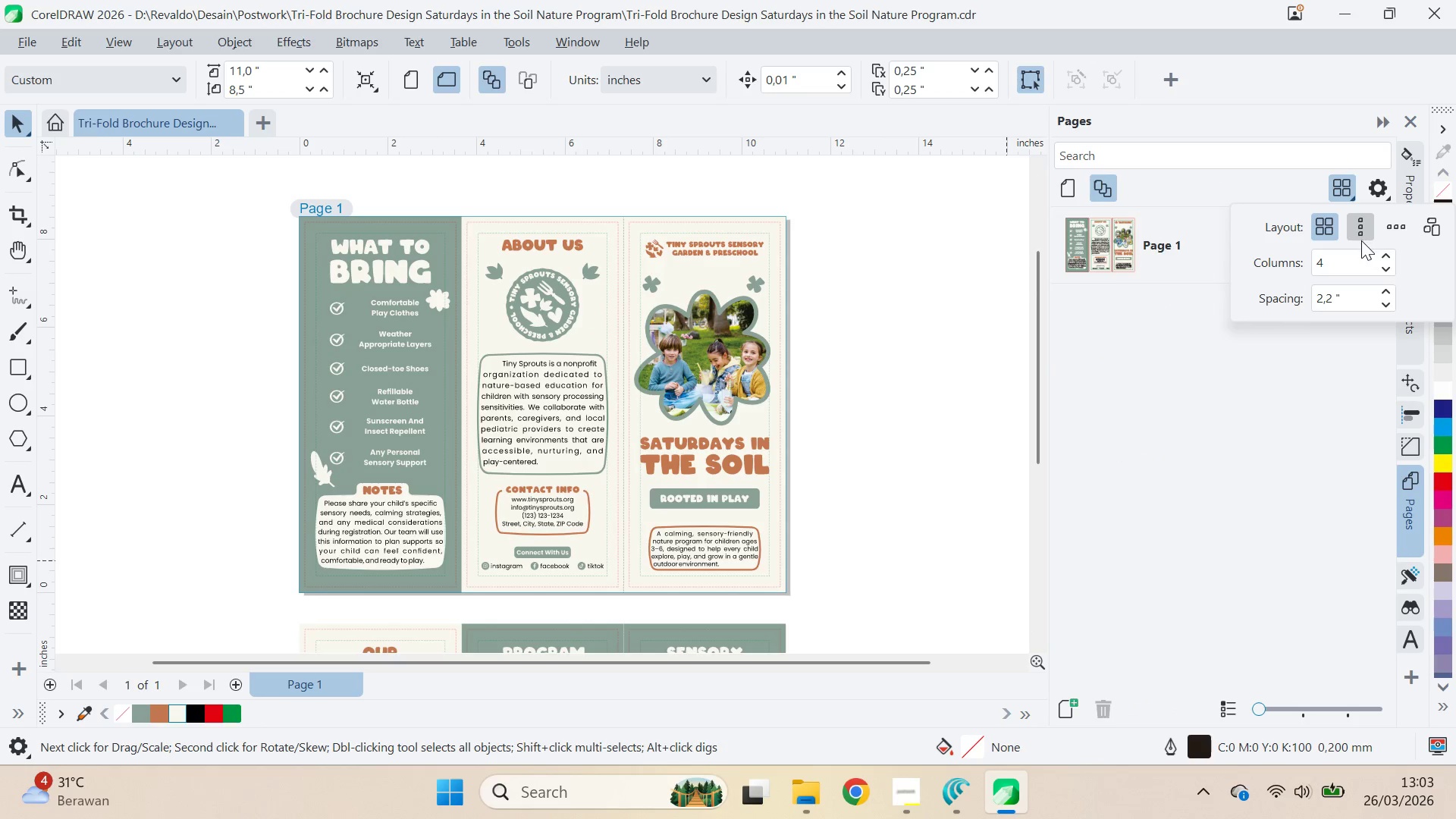 
left_click([1434, 226])
 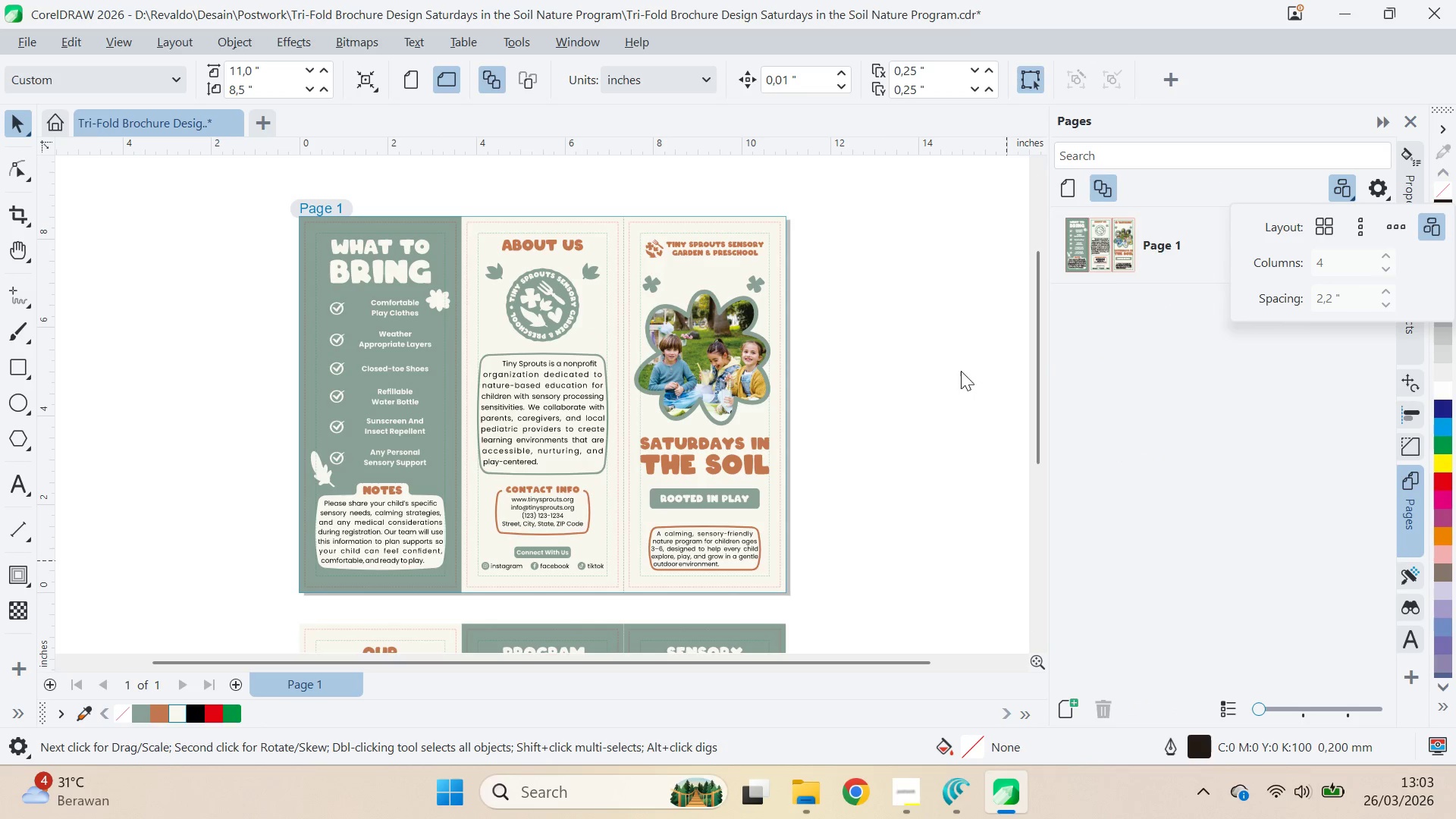 
left_click([956, 367])
 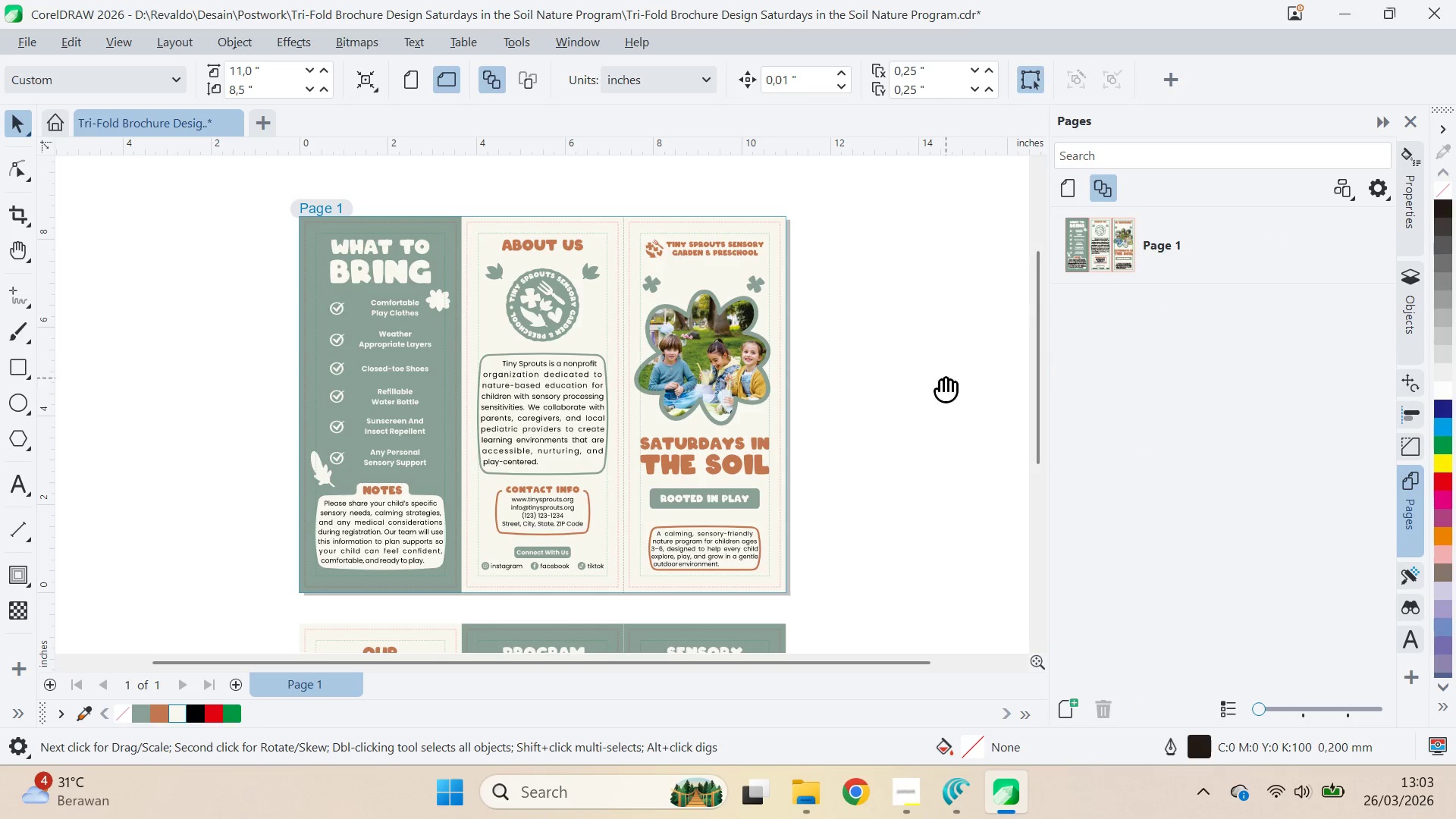 
type(qv)
 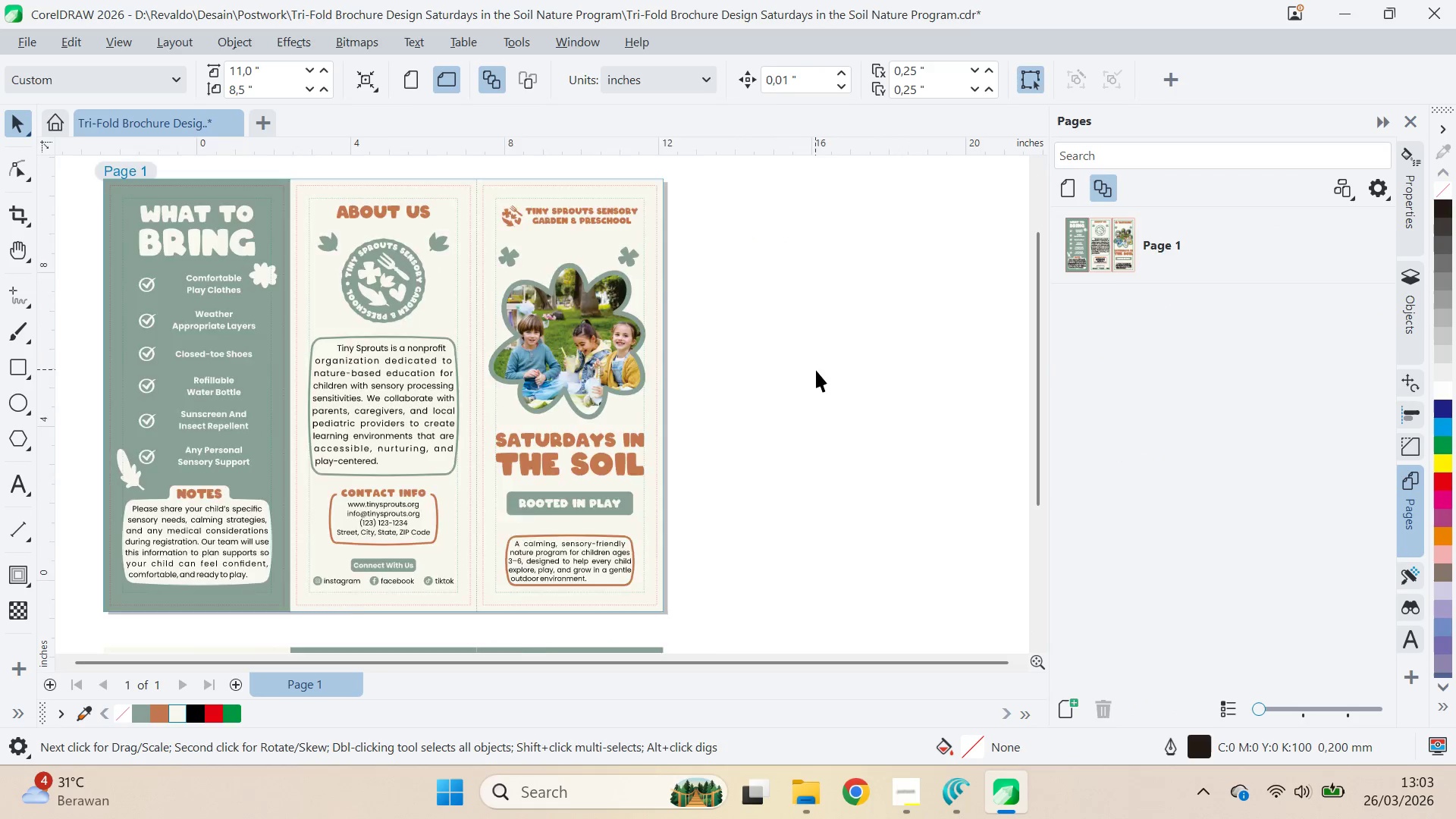 
left_click_drag(start_coordinate=[930, 383], to_coordinate=[840, 381])
 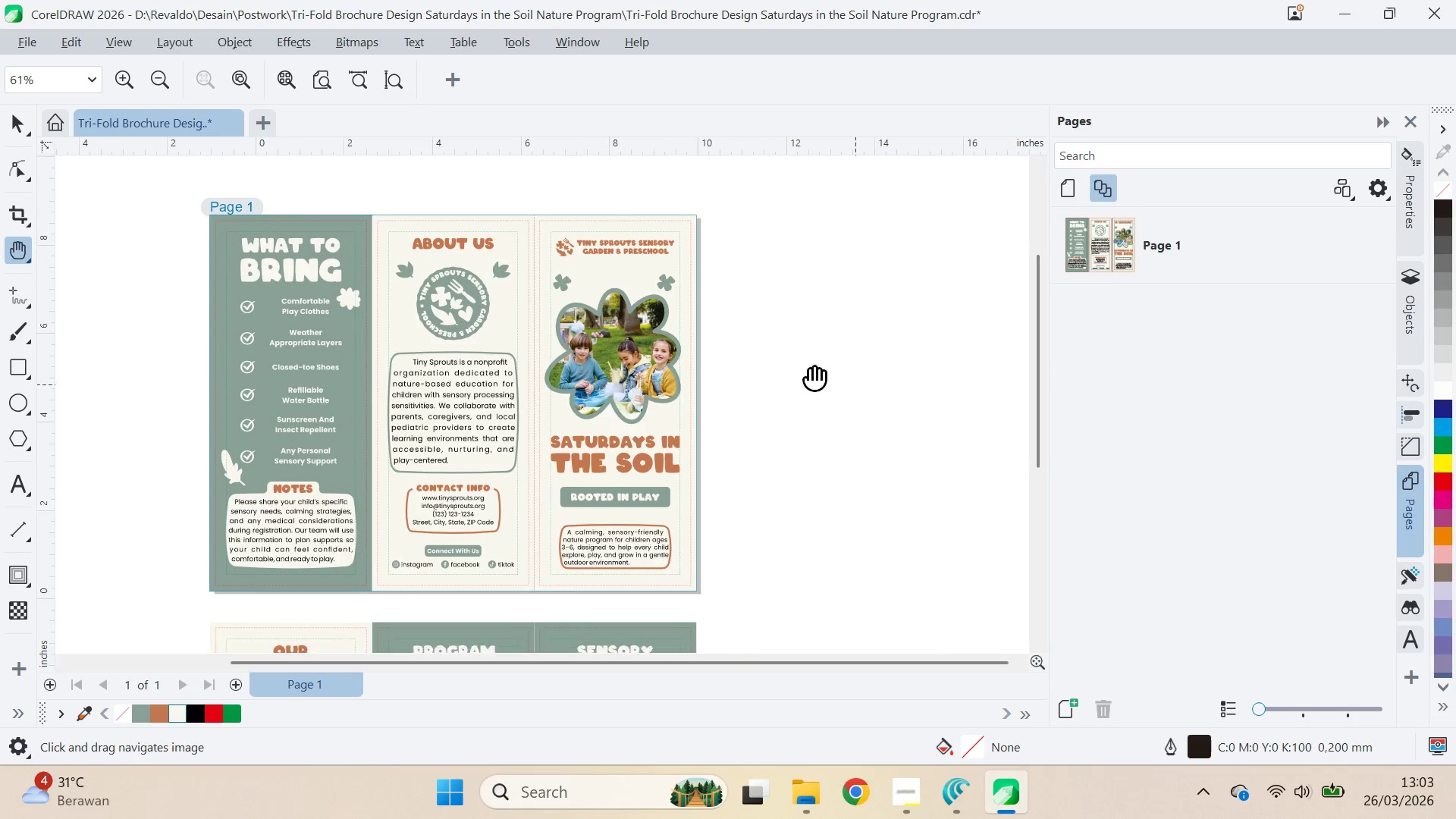 
left_click_drag(start_coordinate=[823, 378], to_coordinate=[809, 367])
 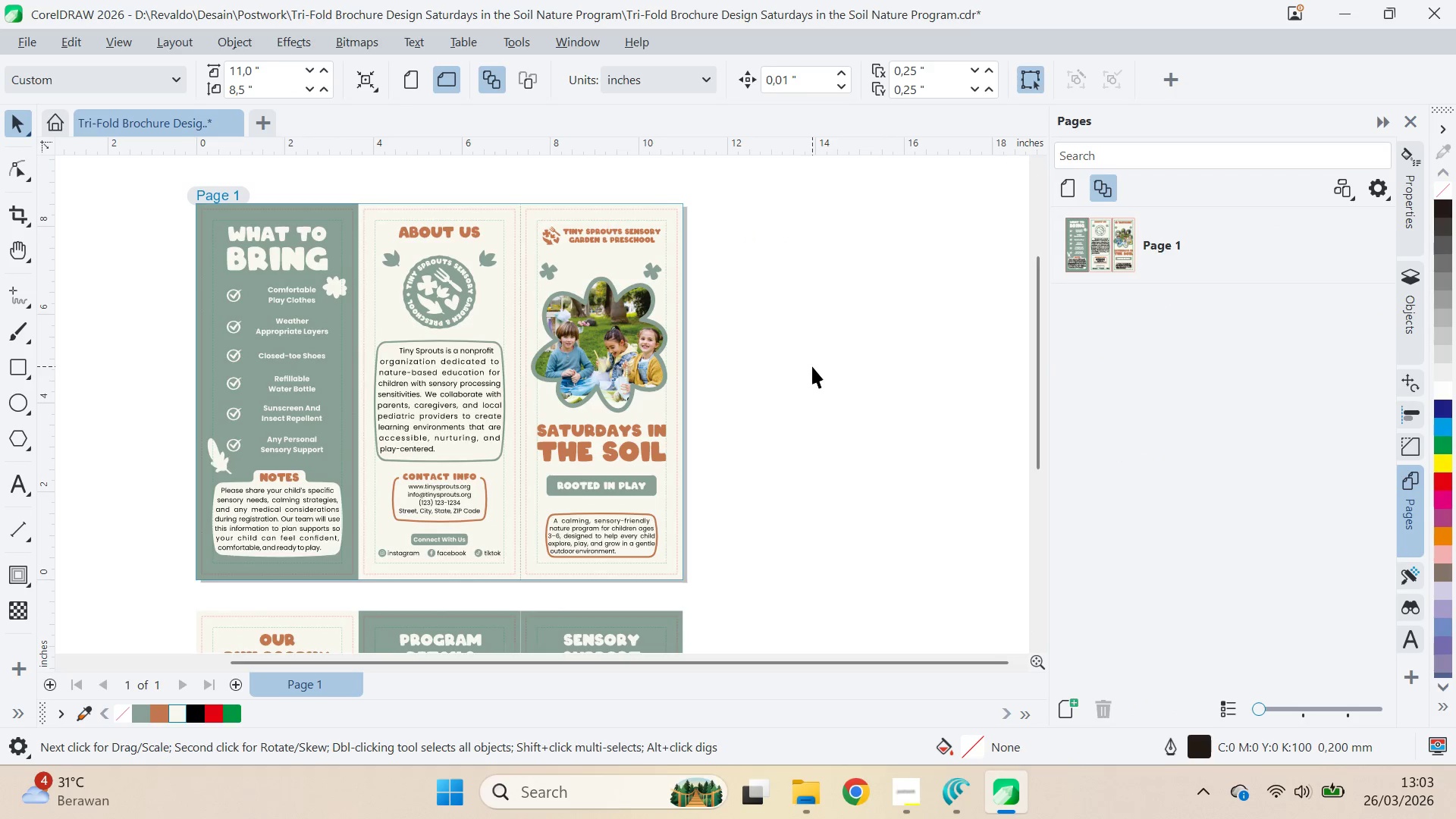 
scroll: coordinate [824, 363], scroll_direction: down, amount: 2.0
 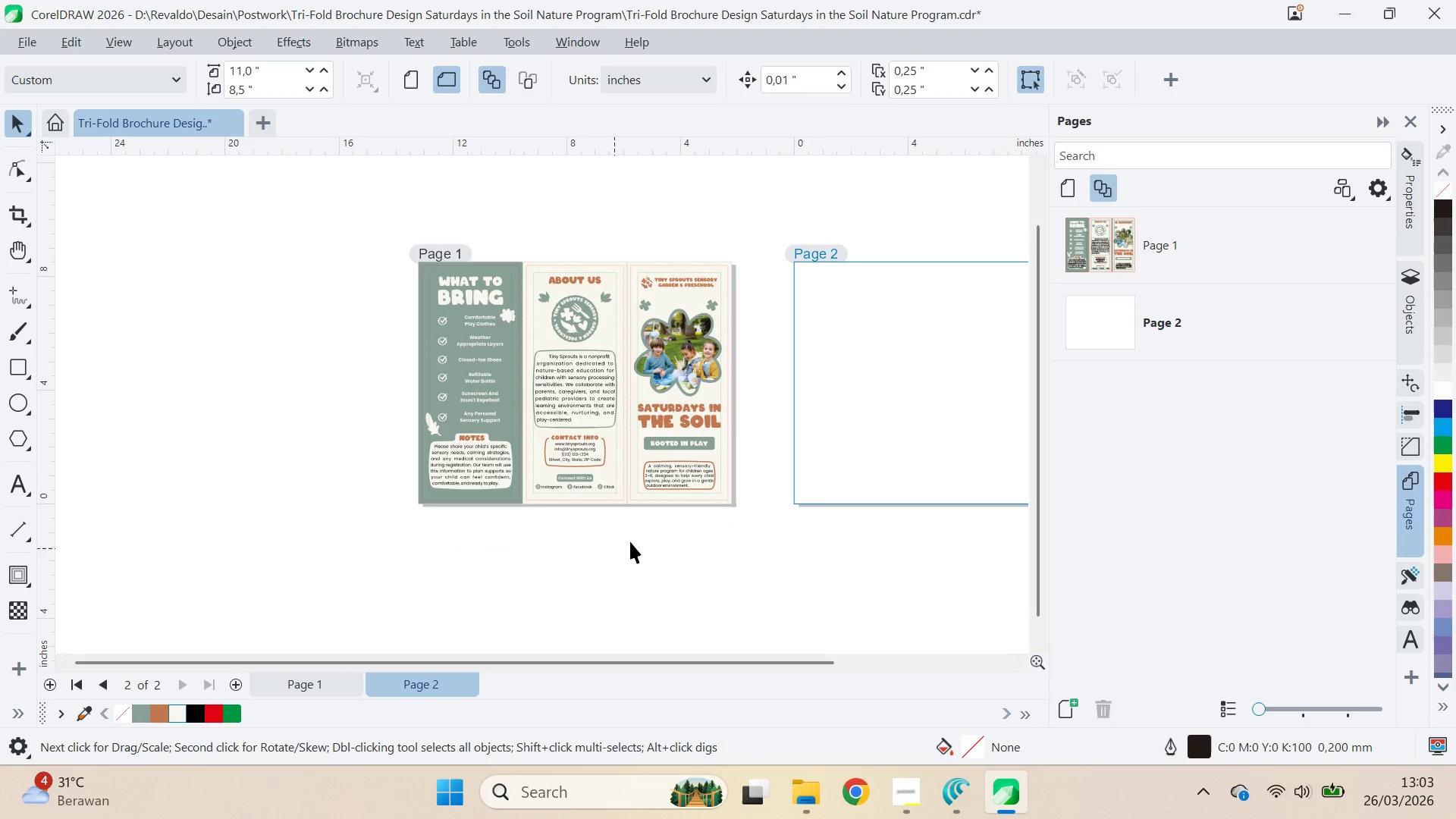 
key(Control+V)
 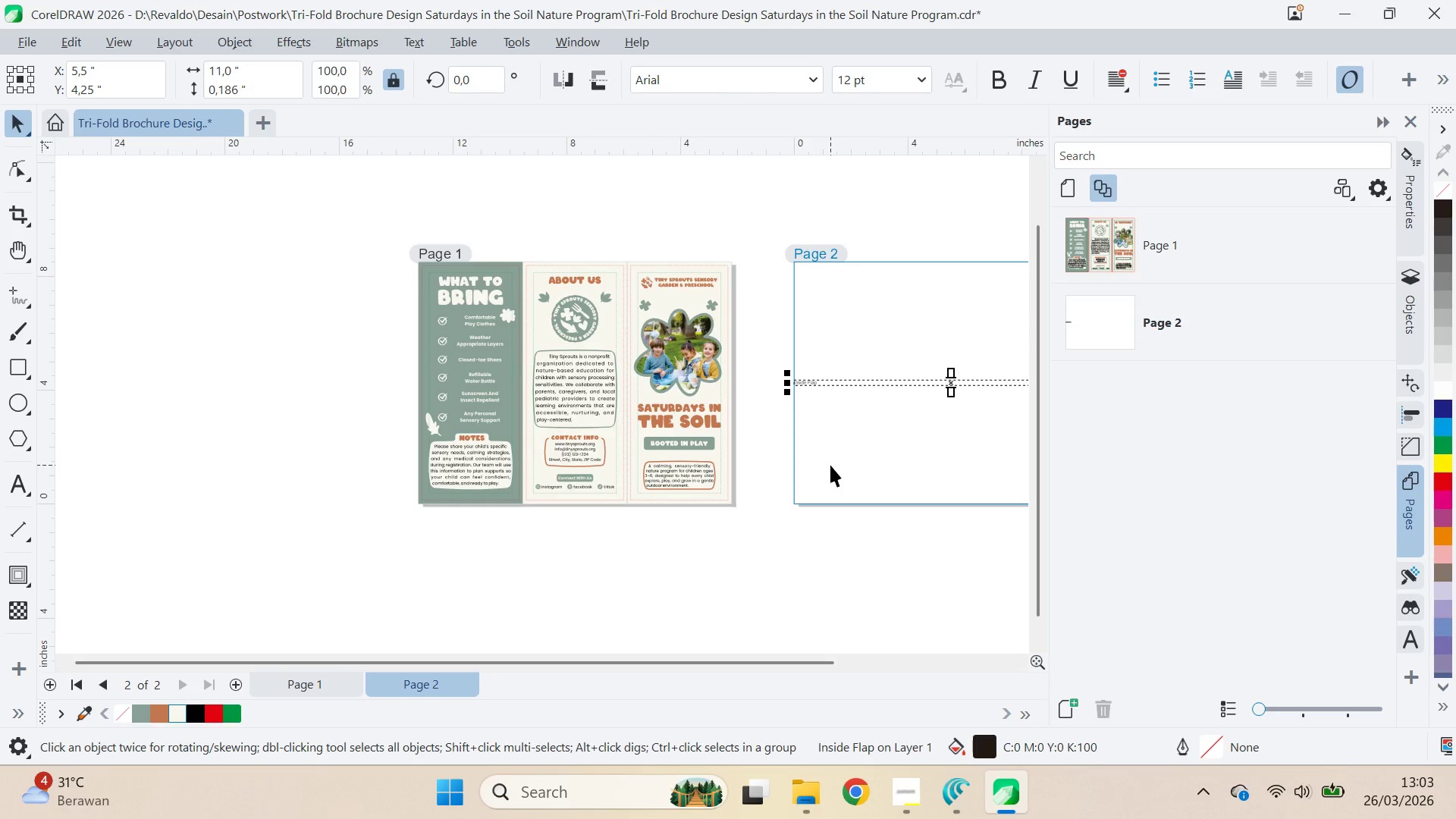 
key(Control+ControlLeft)
 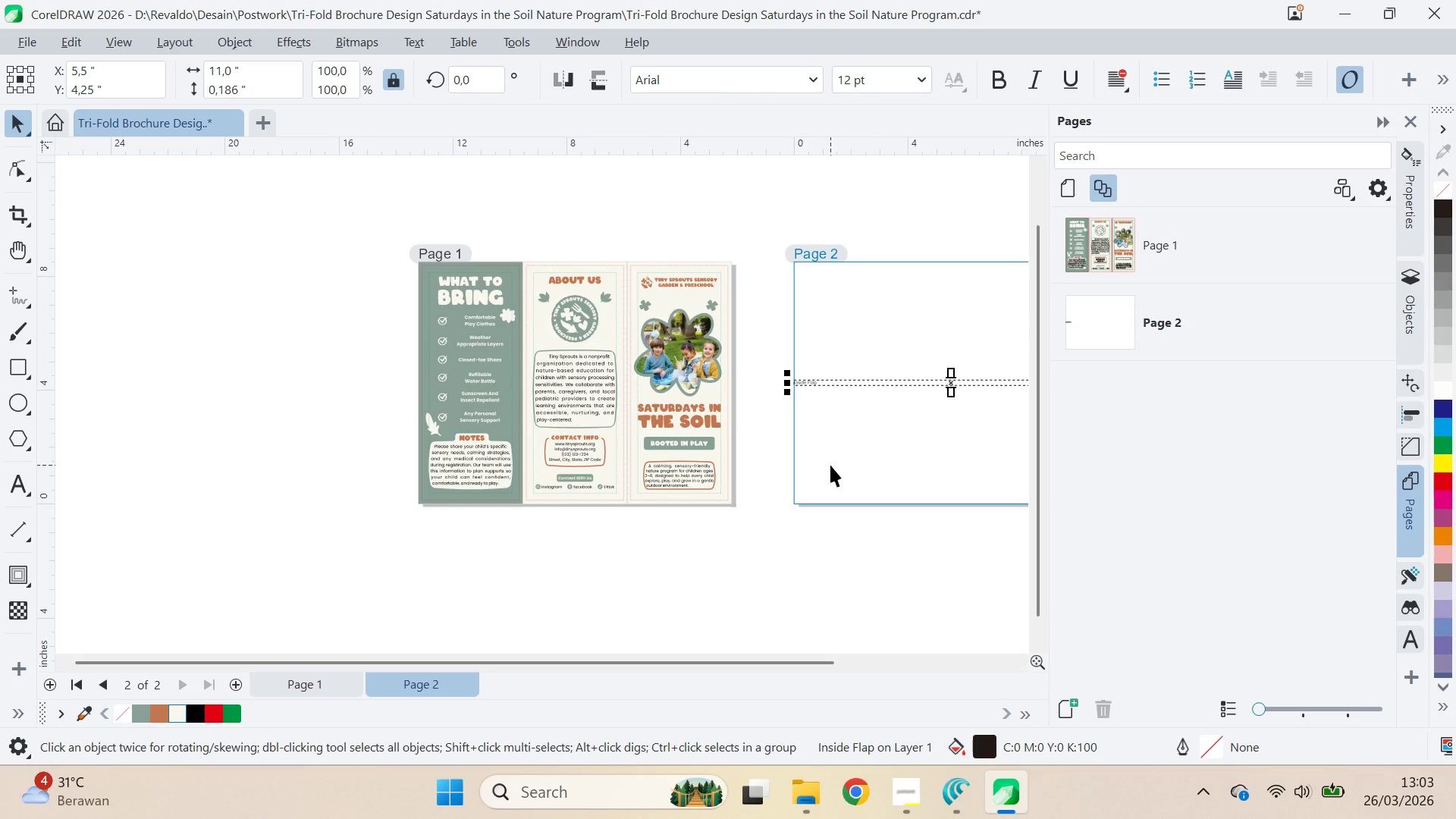 
key(Control+Z)
 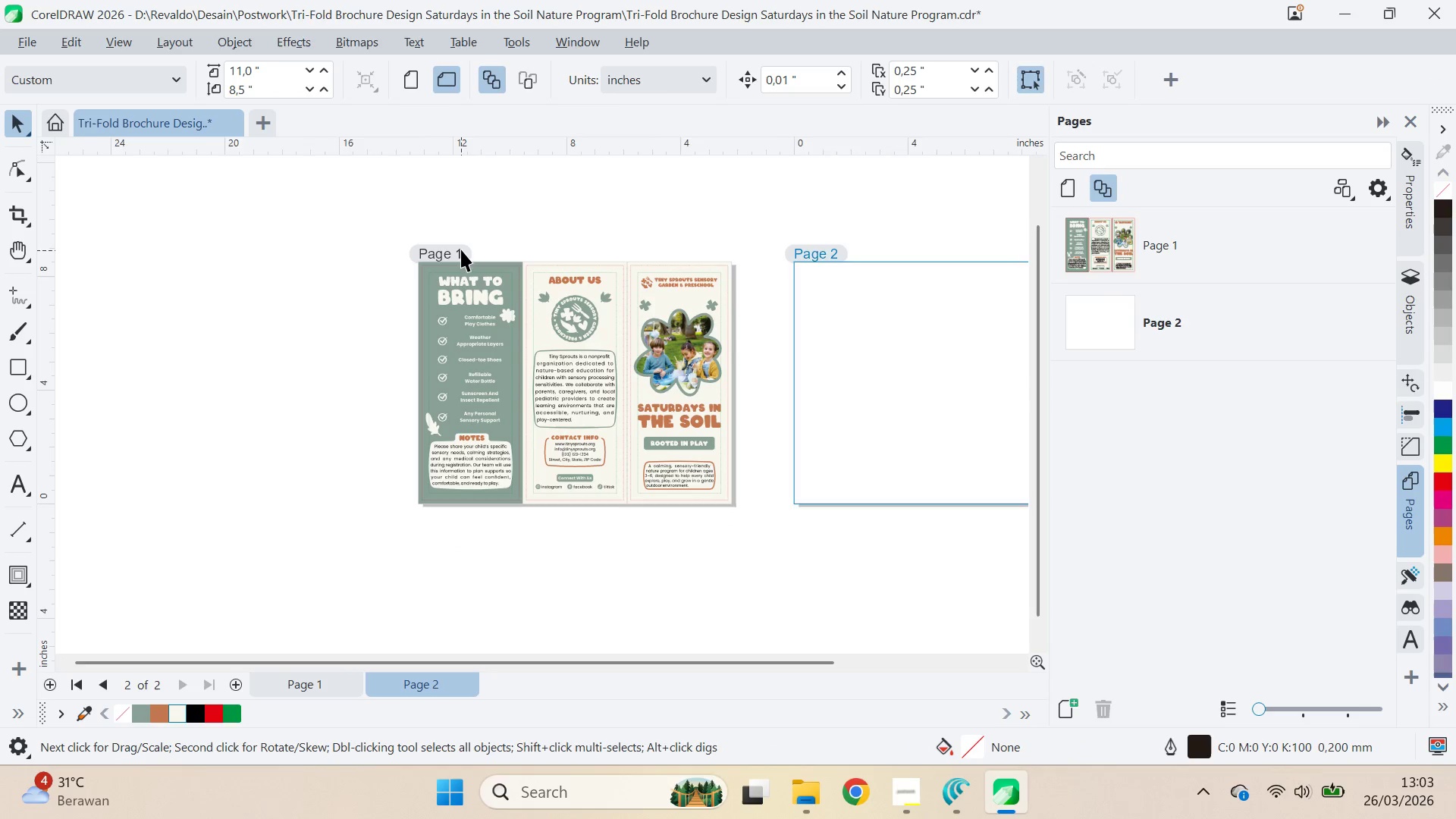 
double_click([591, 551])
 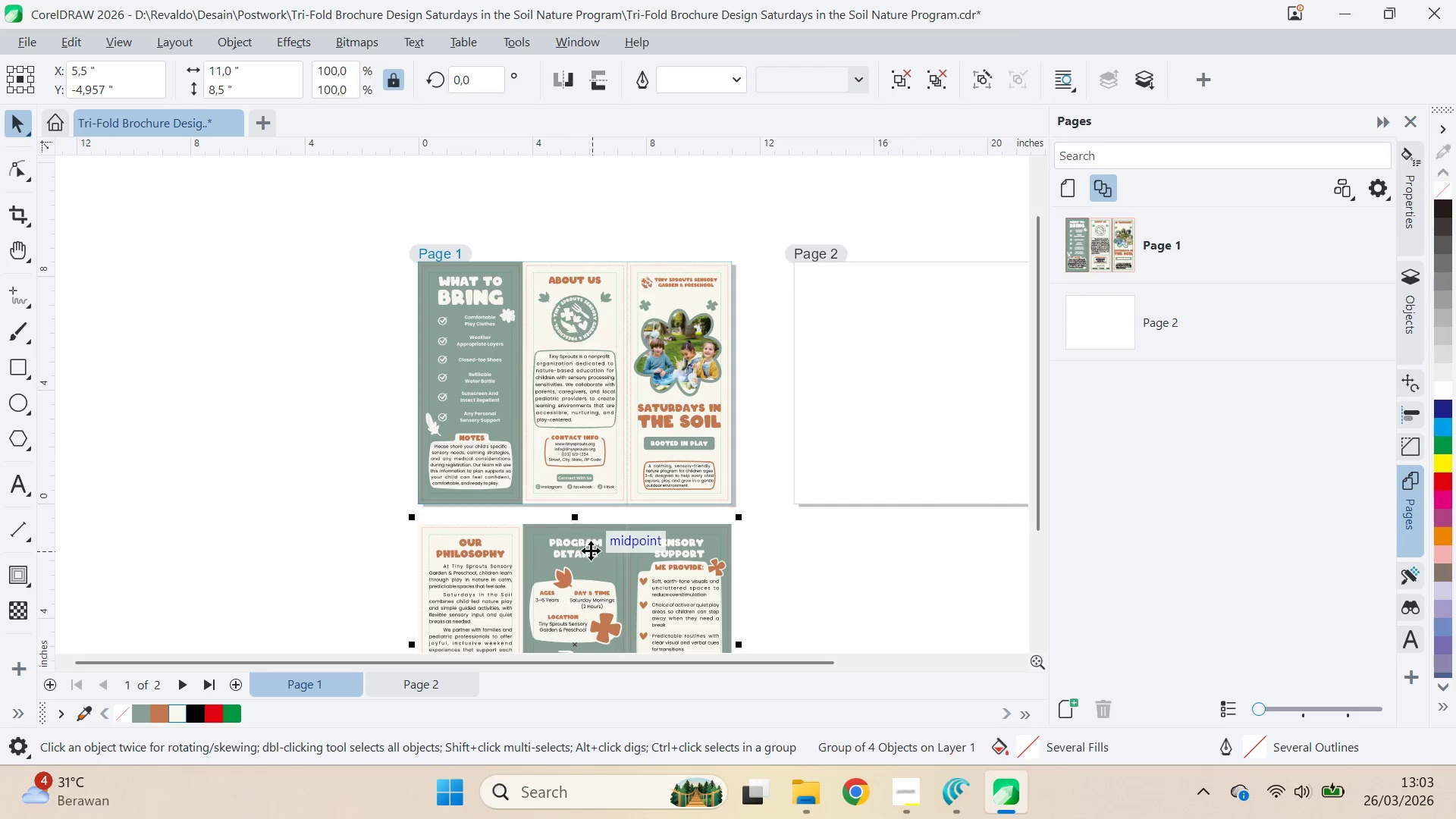 
key(Control+X)
 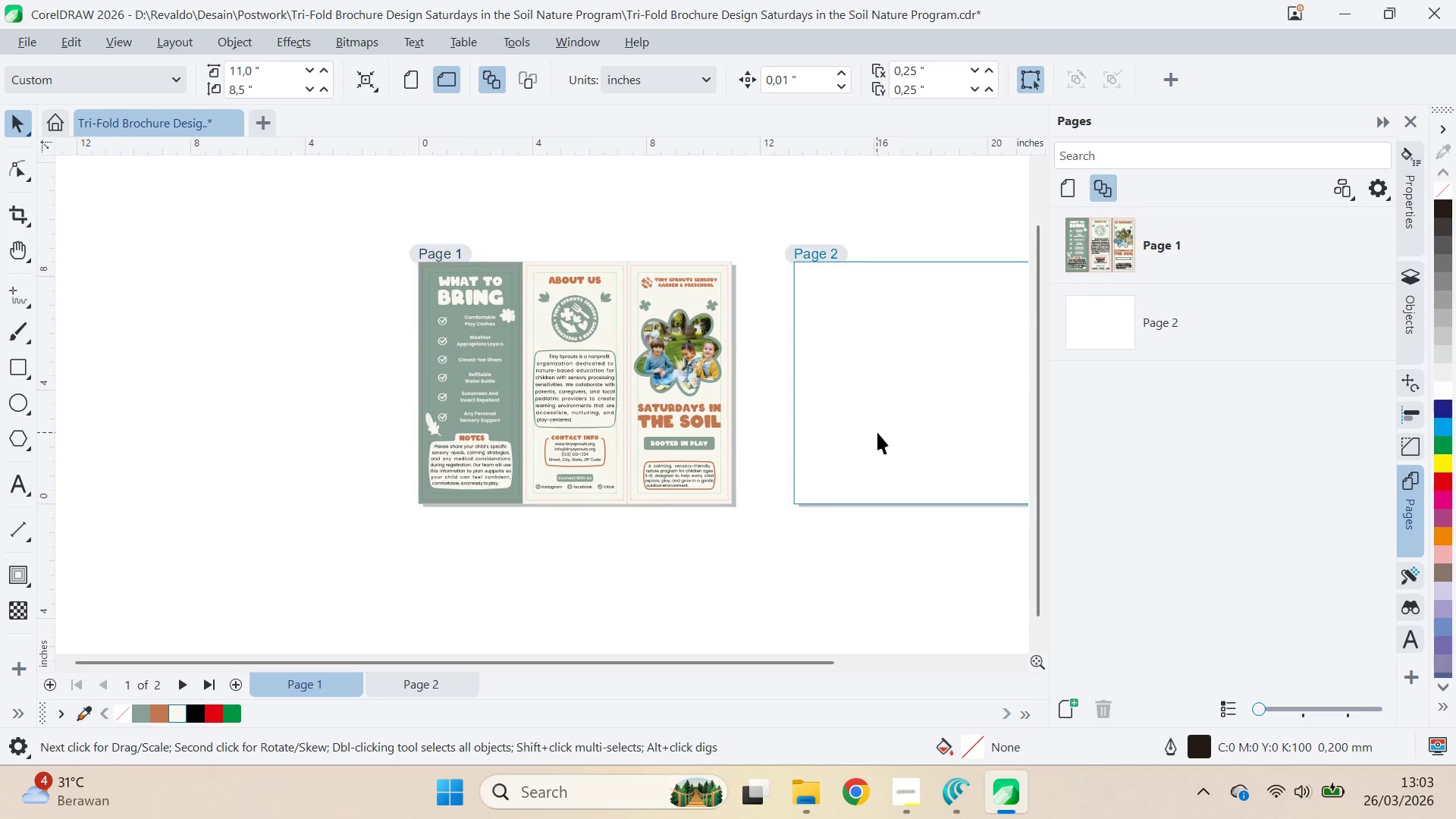 
key(Control+V)
 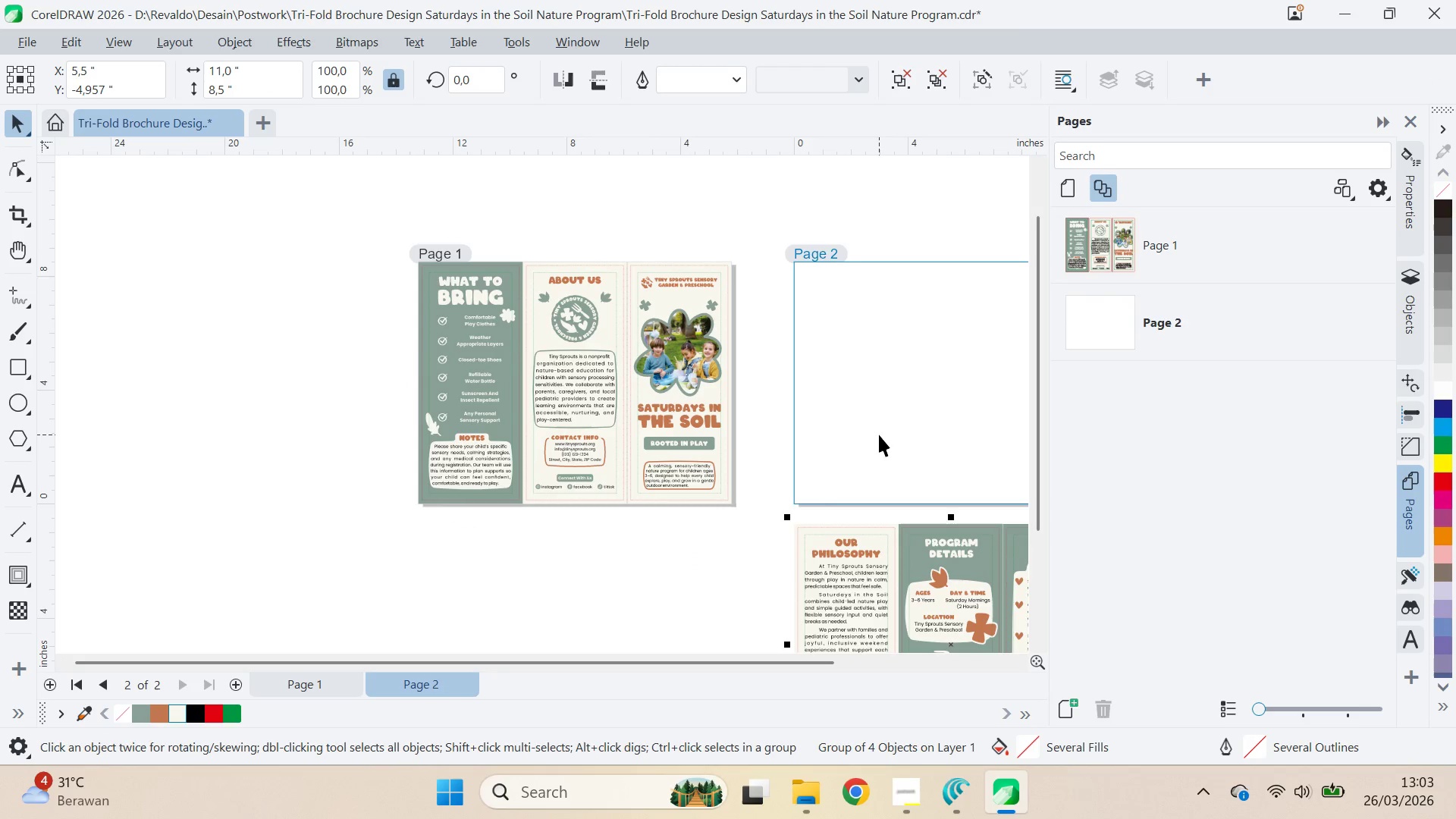 
type(pqv)
 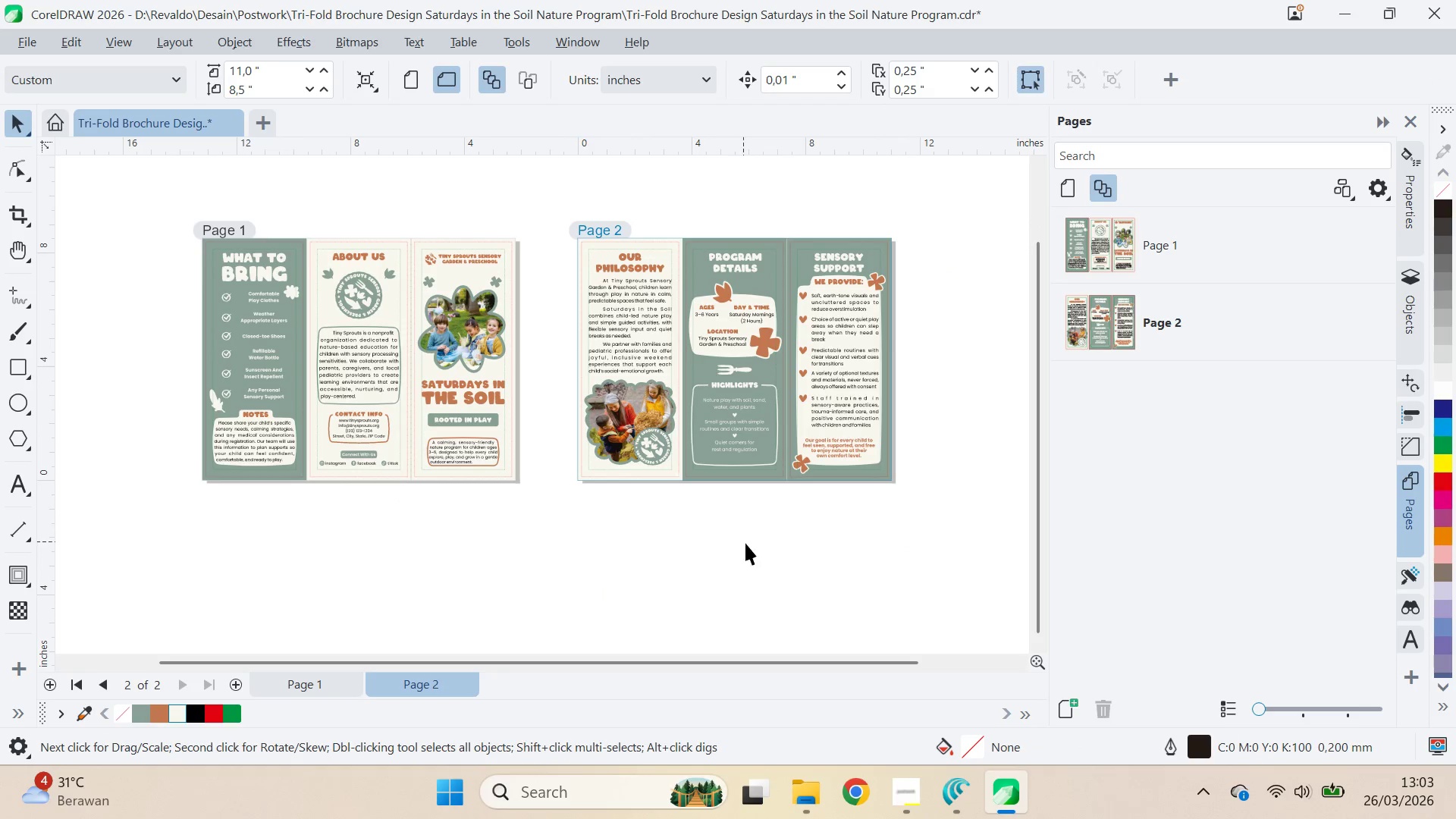 
left_click_drag(start_coordinate=[871, 422], to_coordinate=[655, 398])
 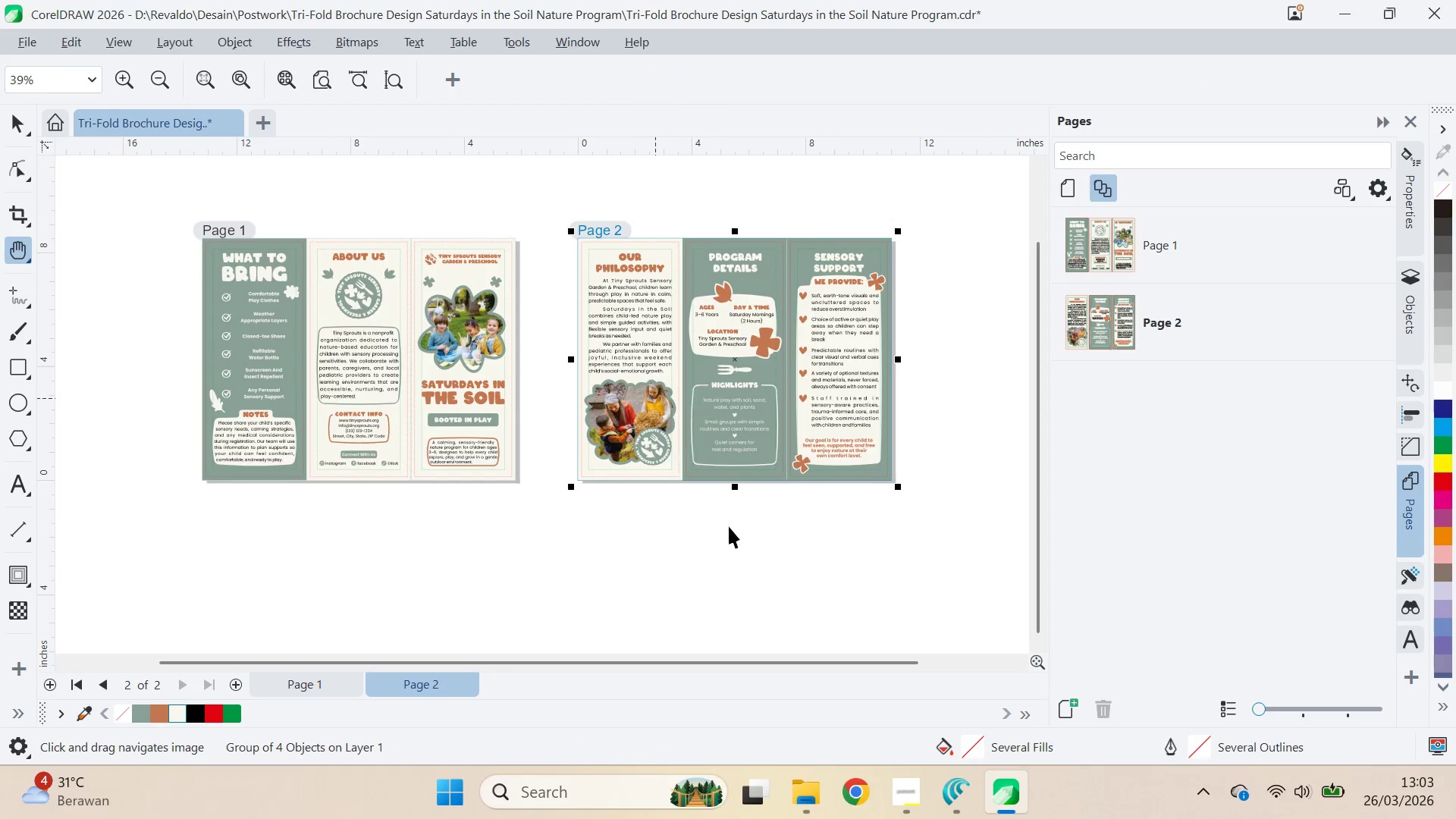 
double_click([732, 529])
 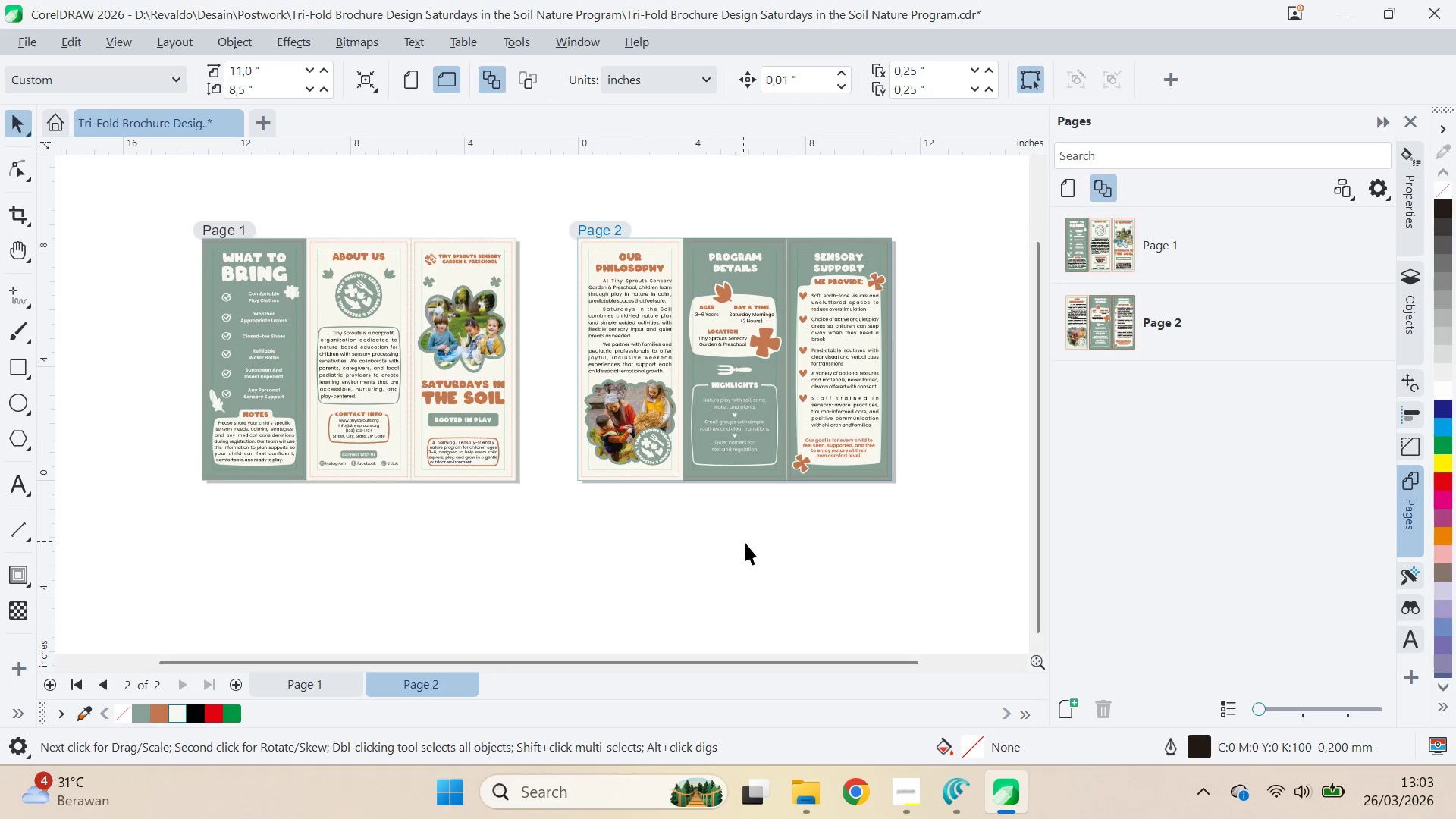 
key(Control+ControlLeft)
 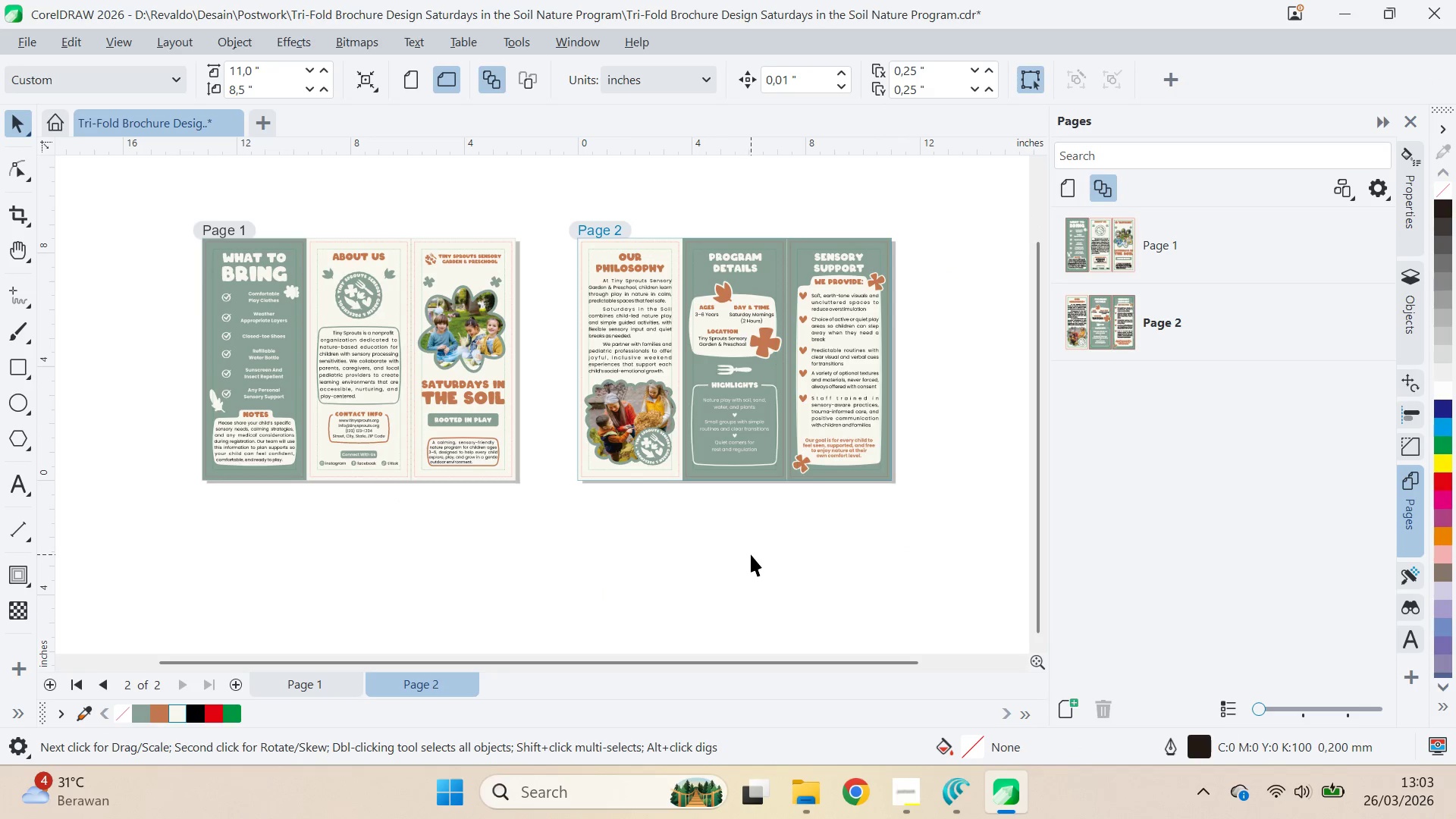 
key(Control+S)
 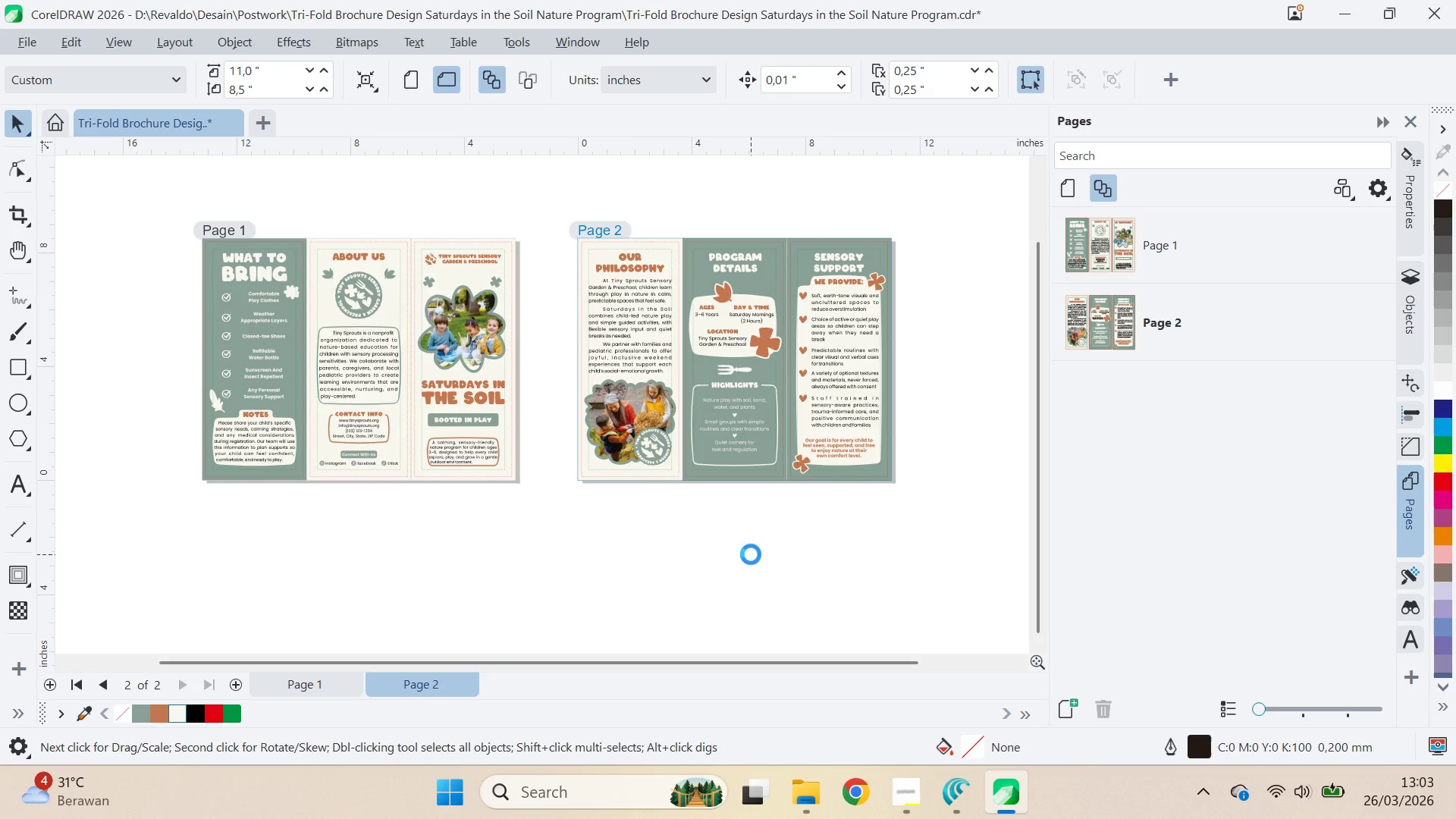 
key(Control+ControlLeft)
 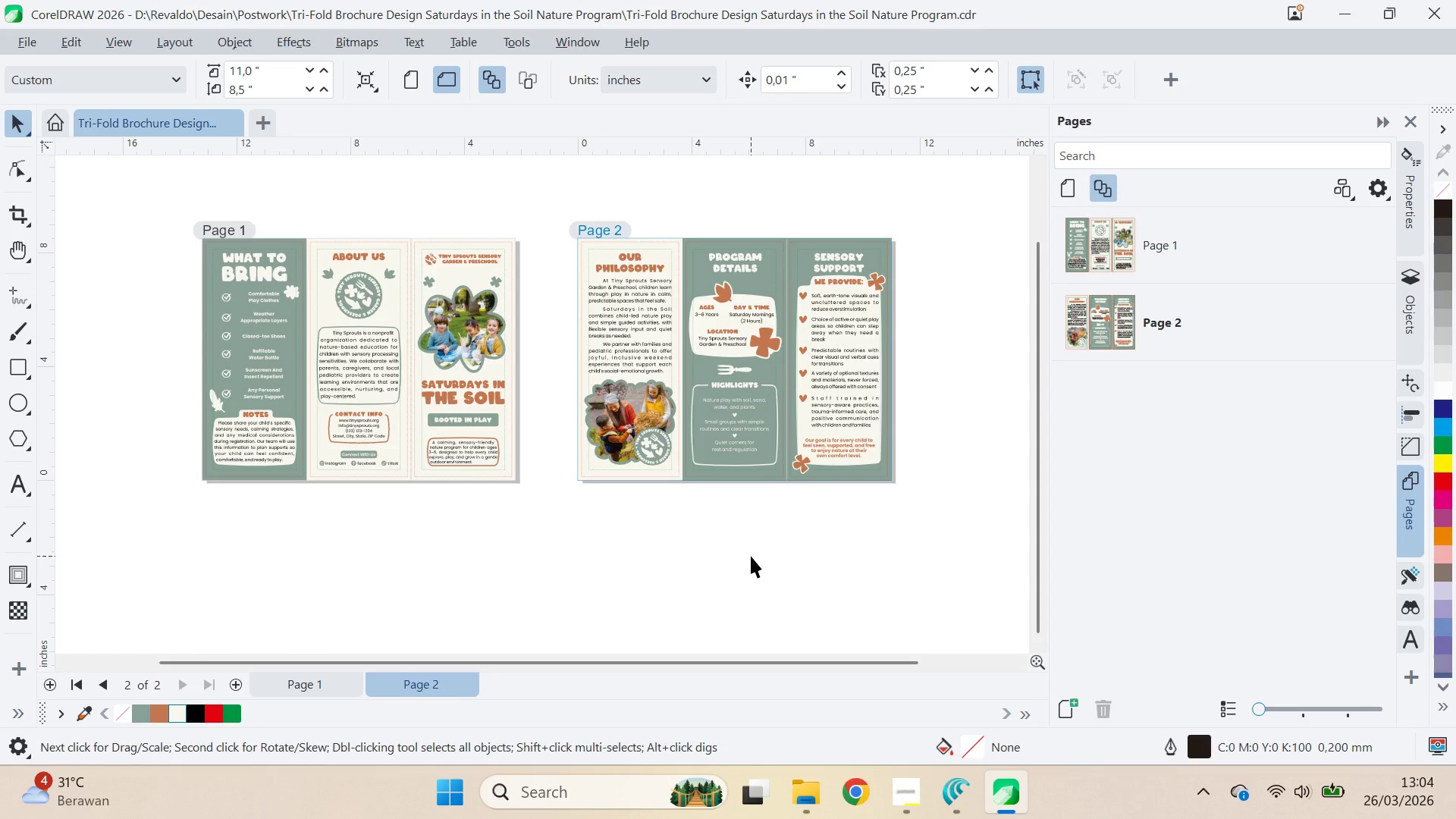 
key(Control+E)
 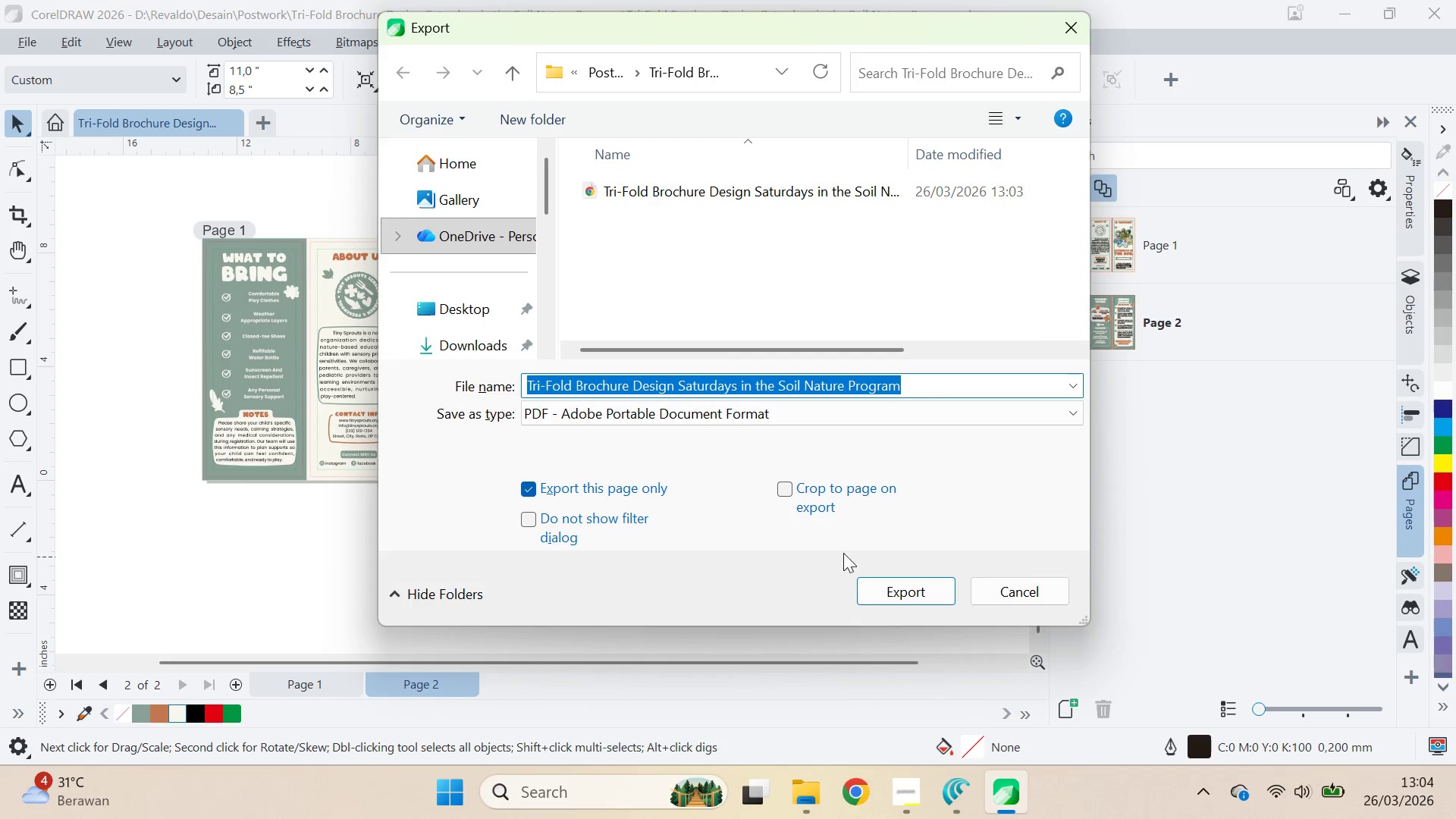 
left_click([1050, 583])
 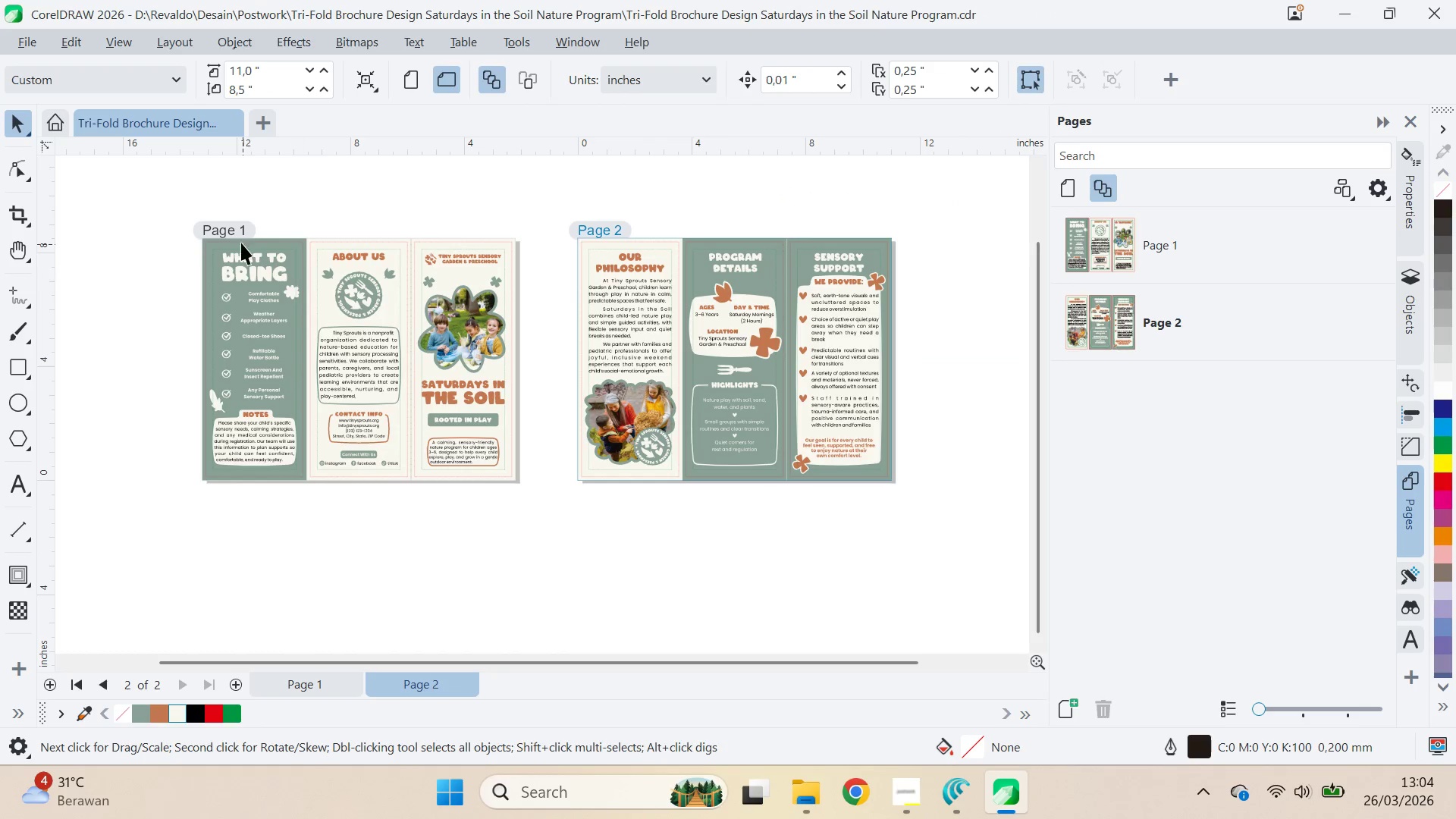 
left_click([234, 231])
 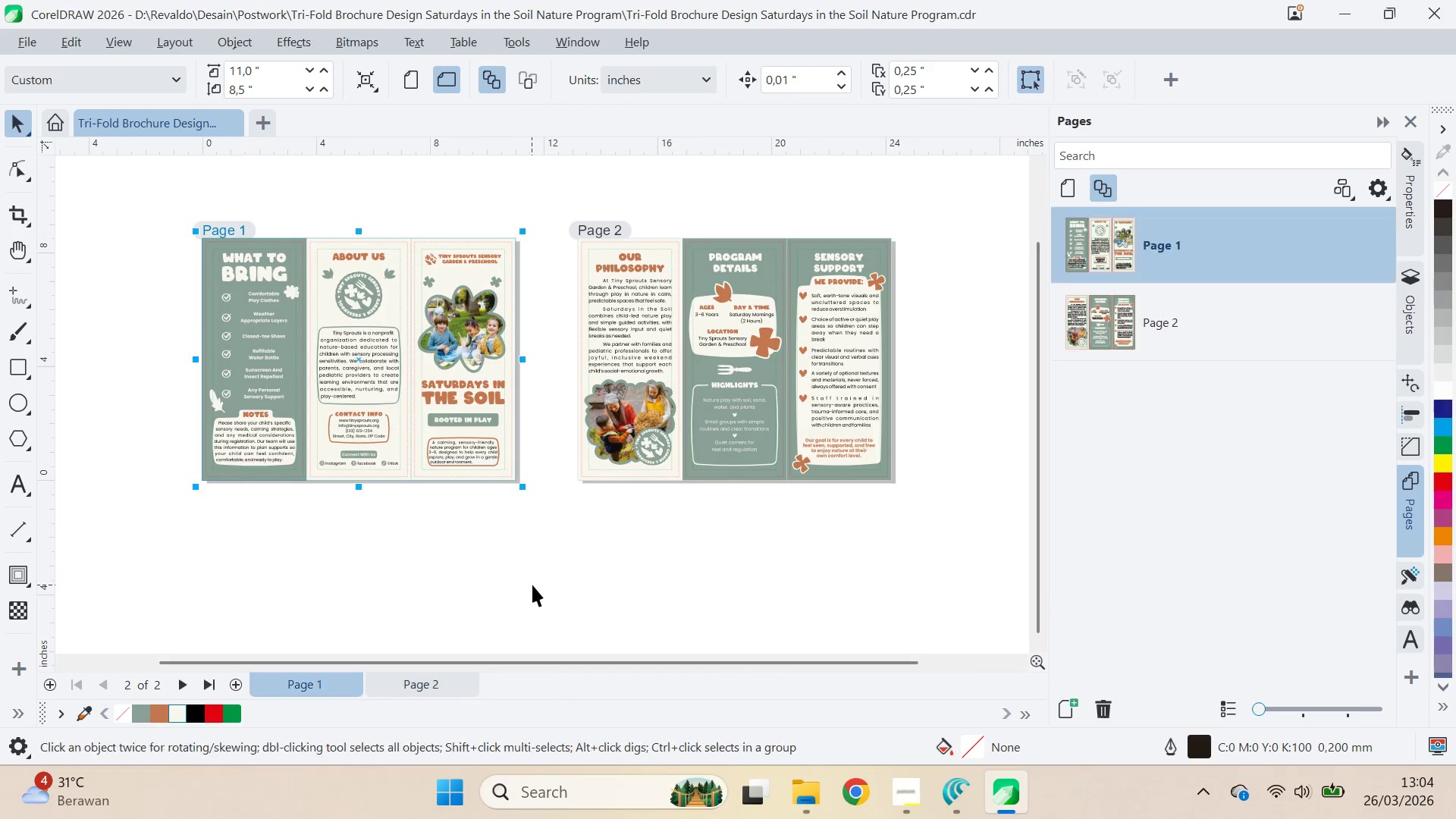 
key(Control+ControlLeft)
 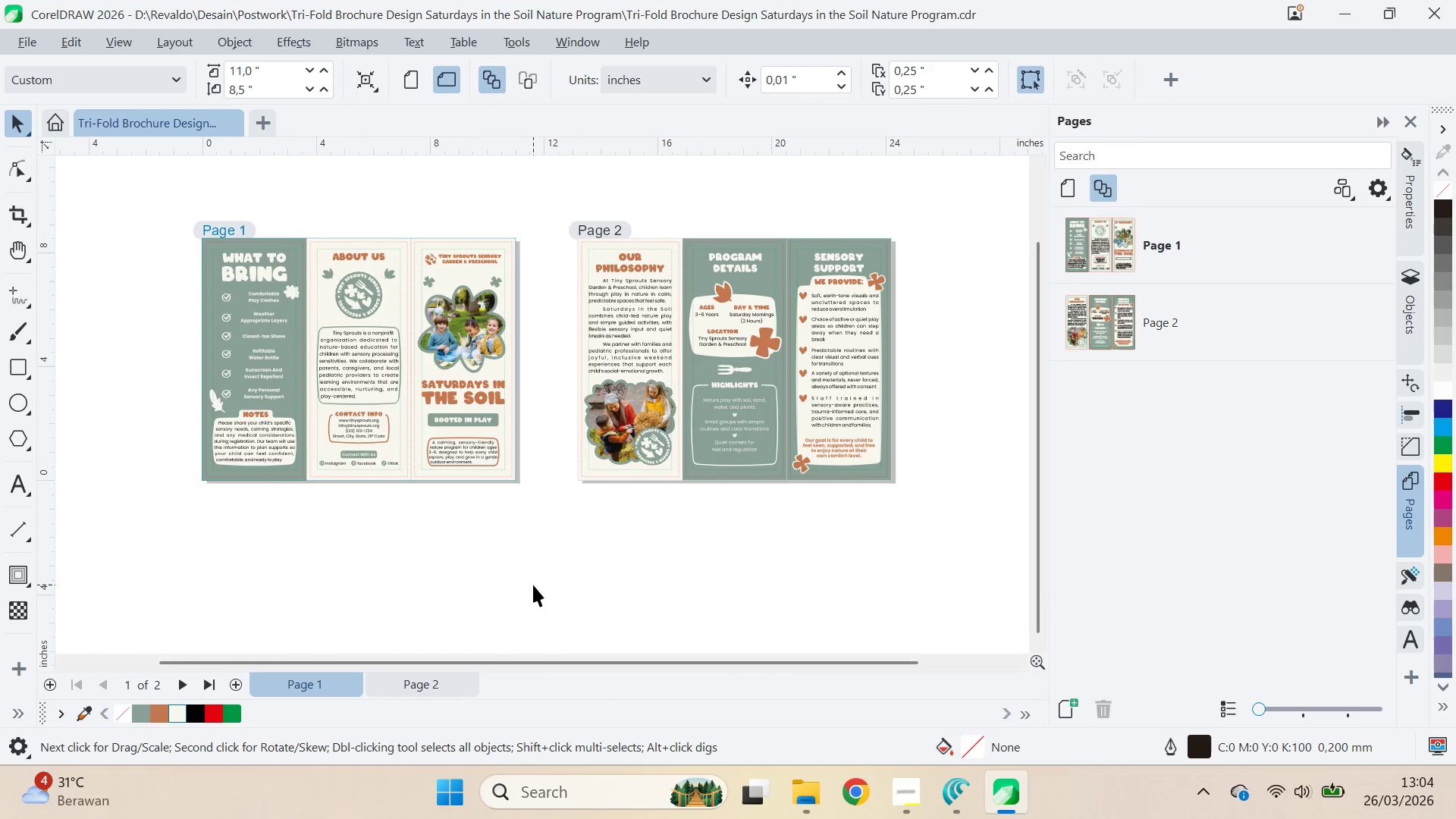 
key(Control+E)
 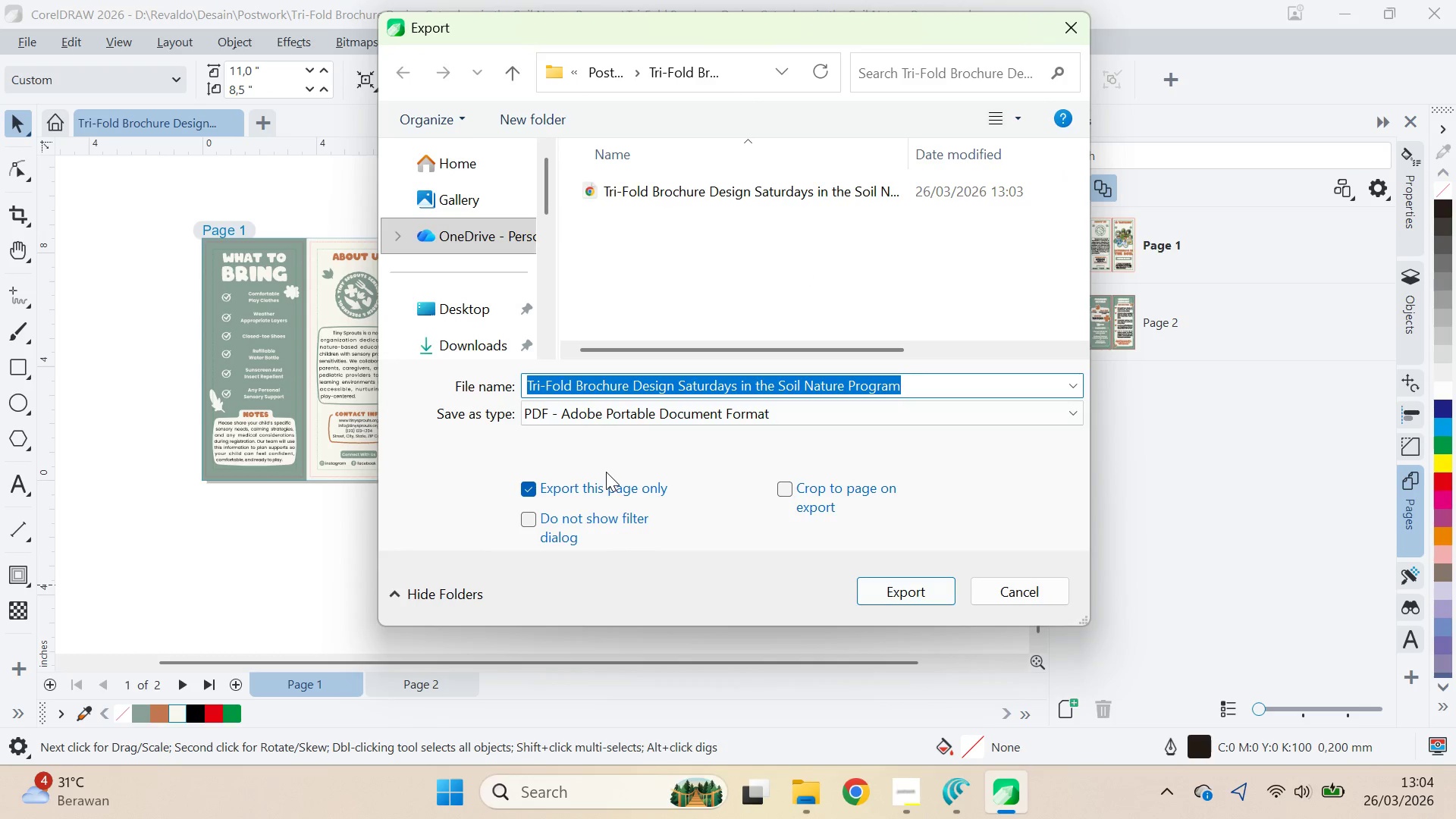 
left_click([933, 596])
 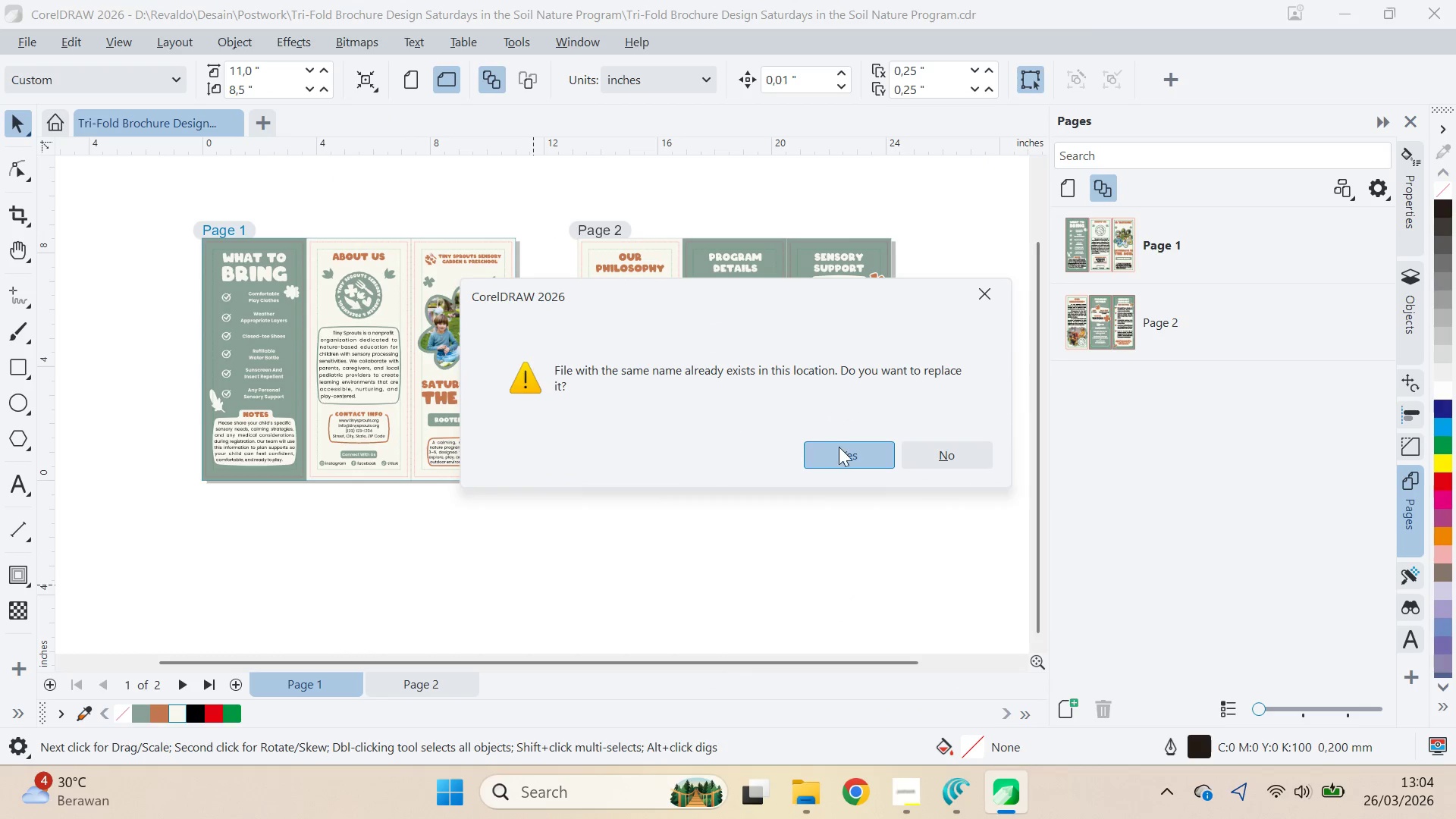 
left_click([852, 447])
 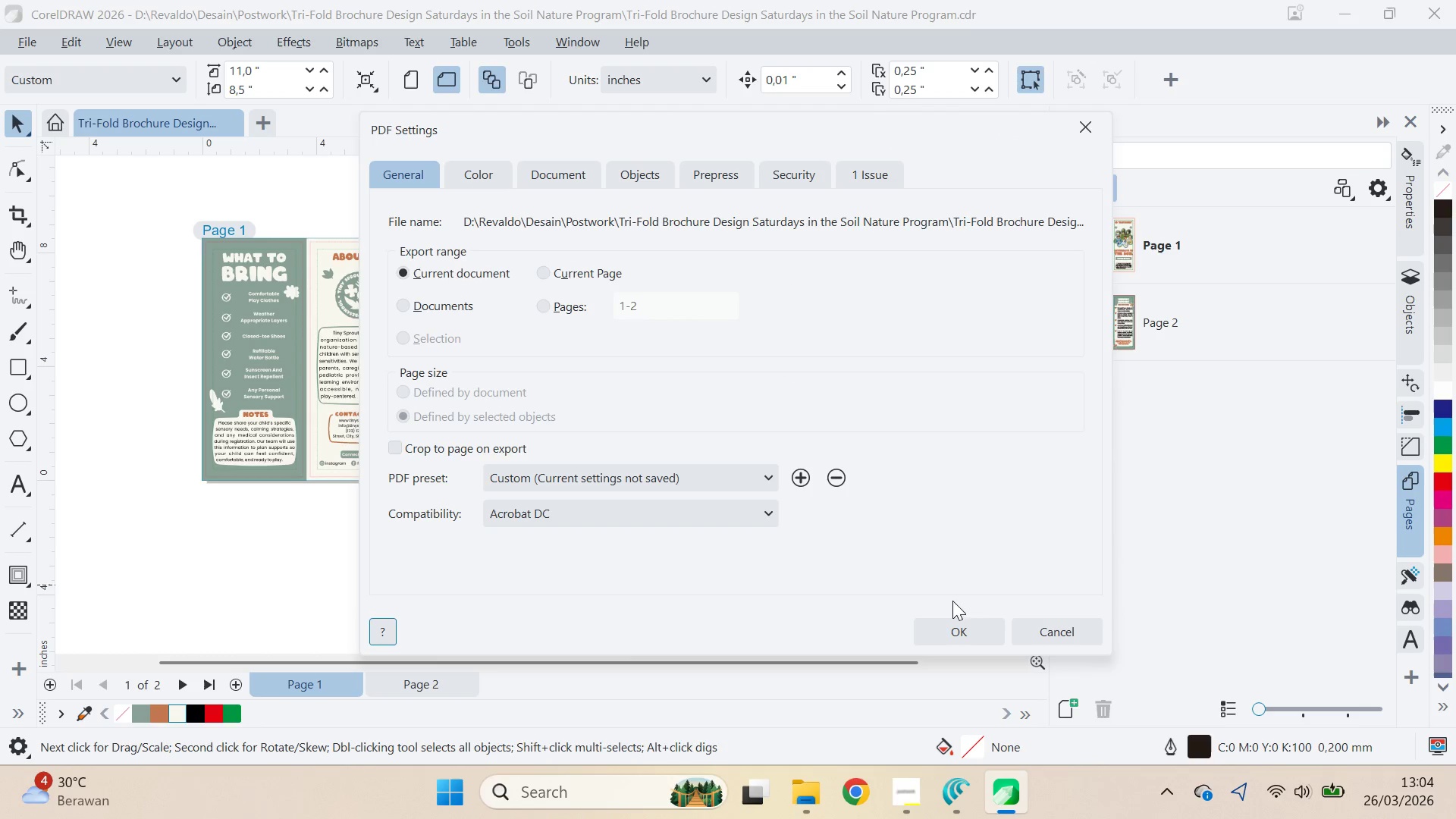 
left_click([977, 636])
 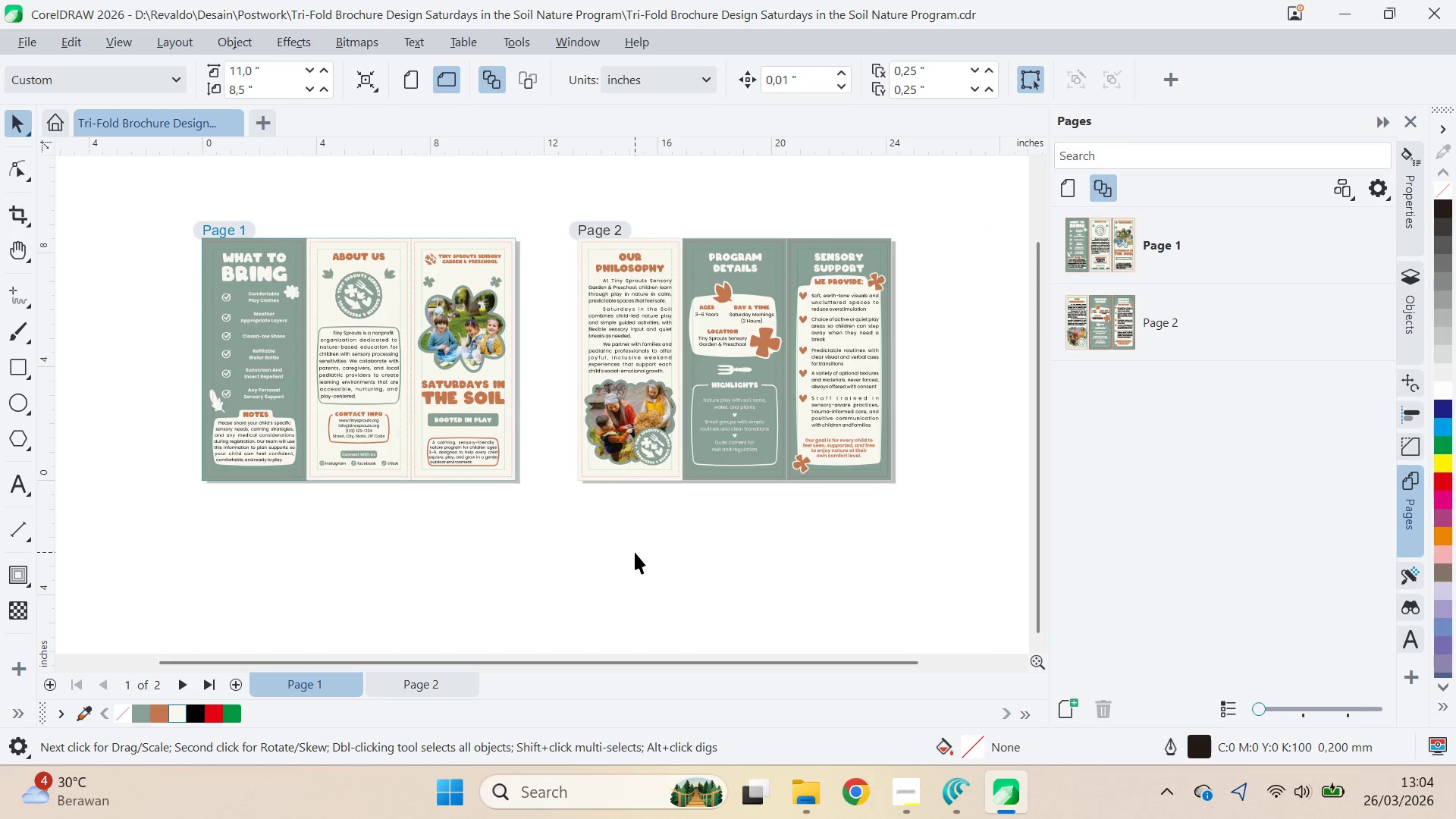 
scroll: coordinate [592, 529], scroll_direction: down, amount: 2.0
 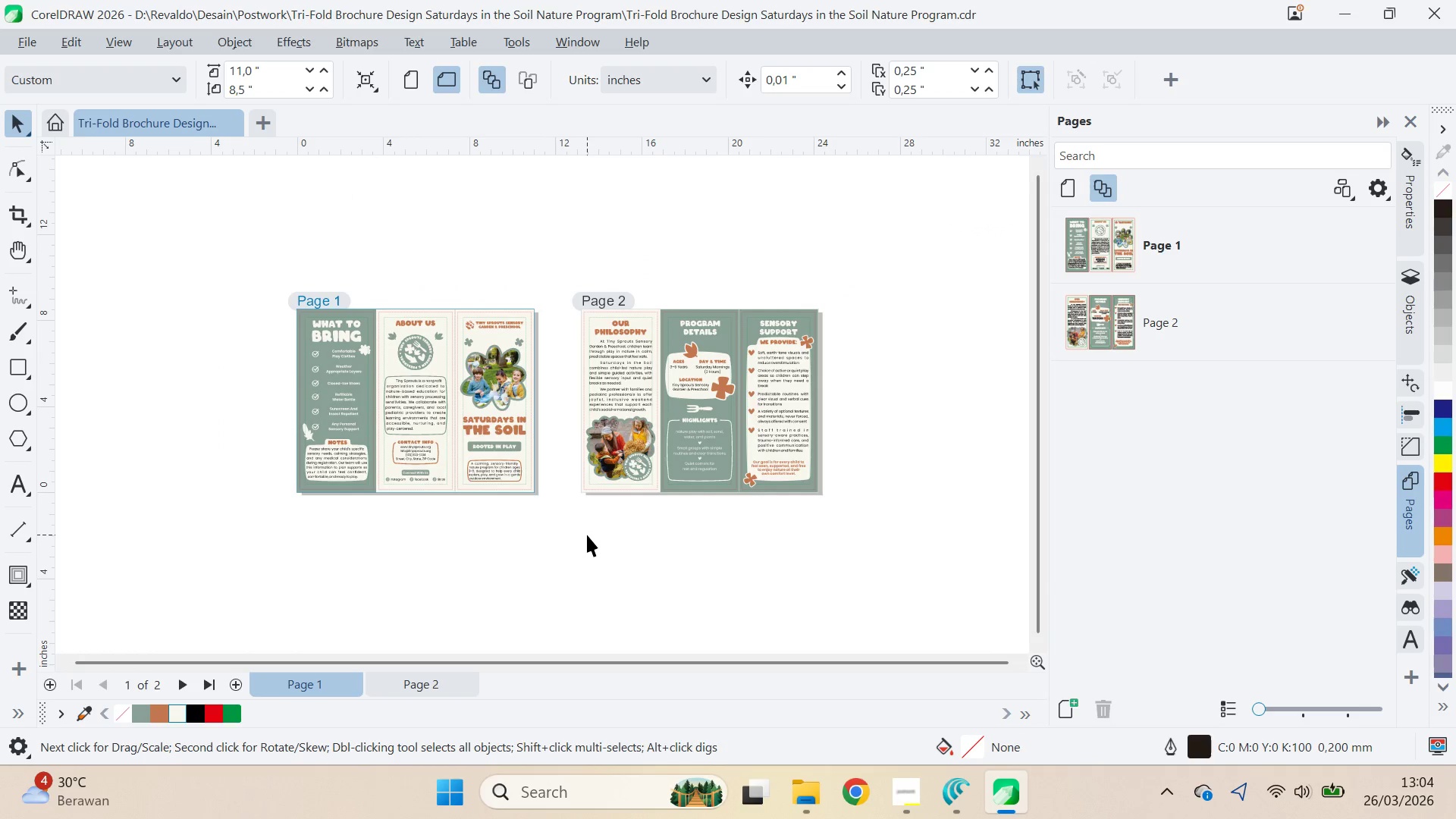 
key(Alt+Tab)
 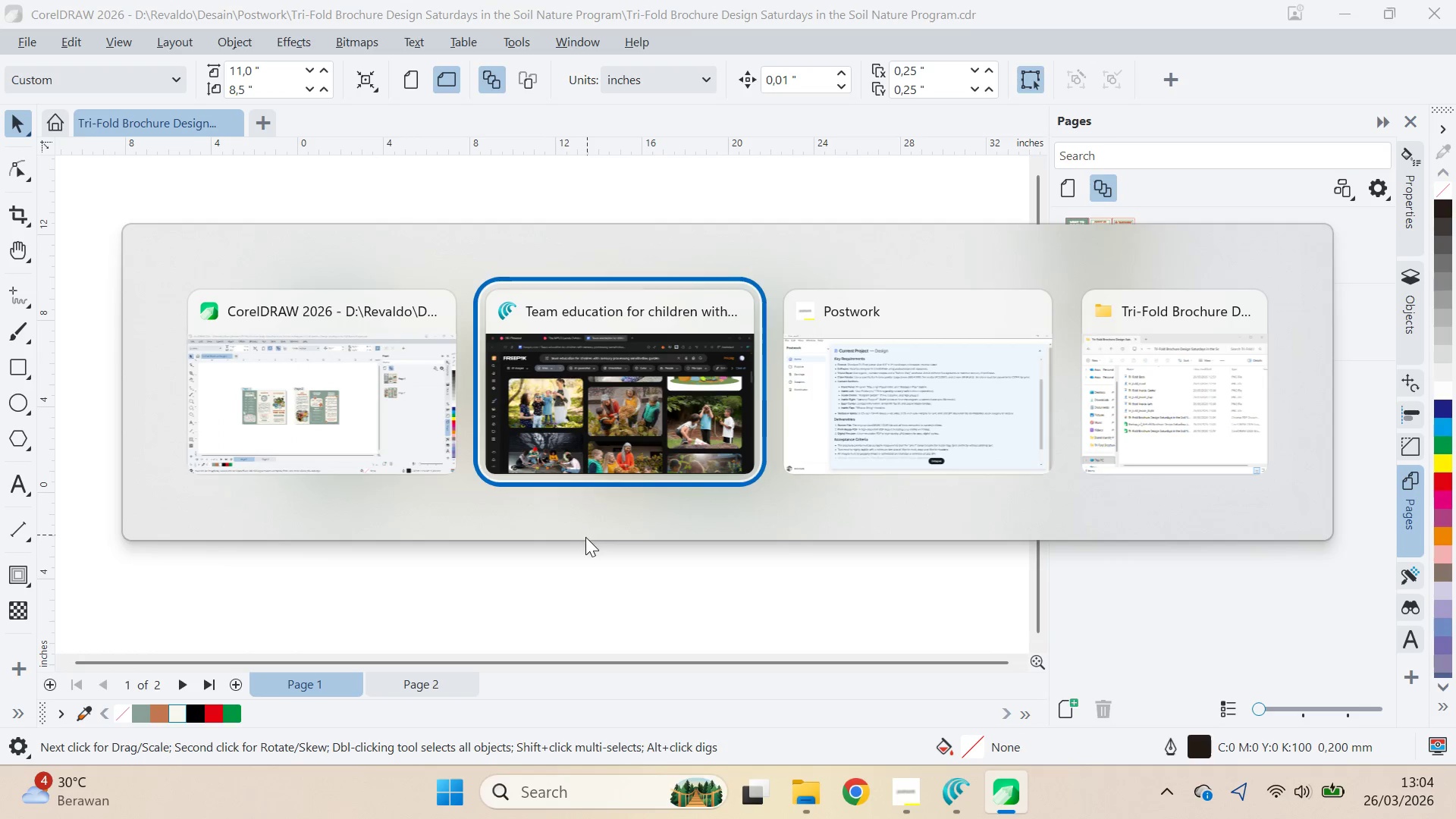 
key(Alt+Tab)